 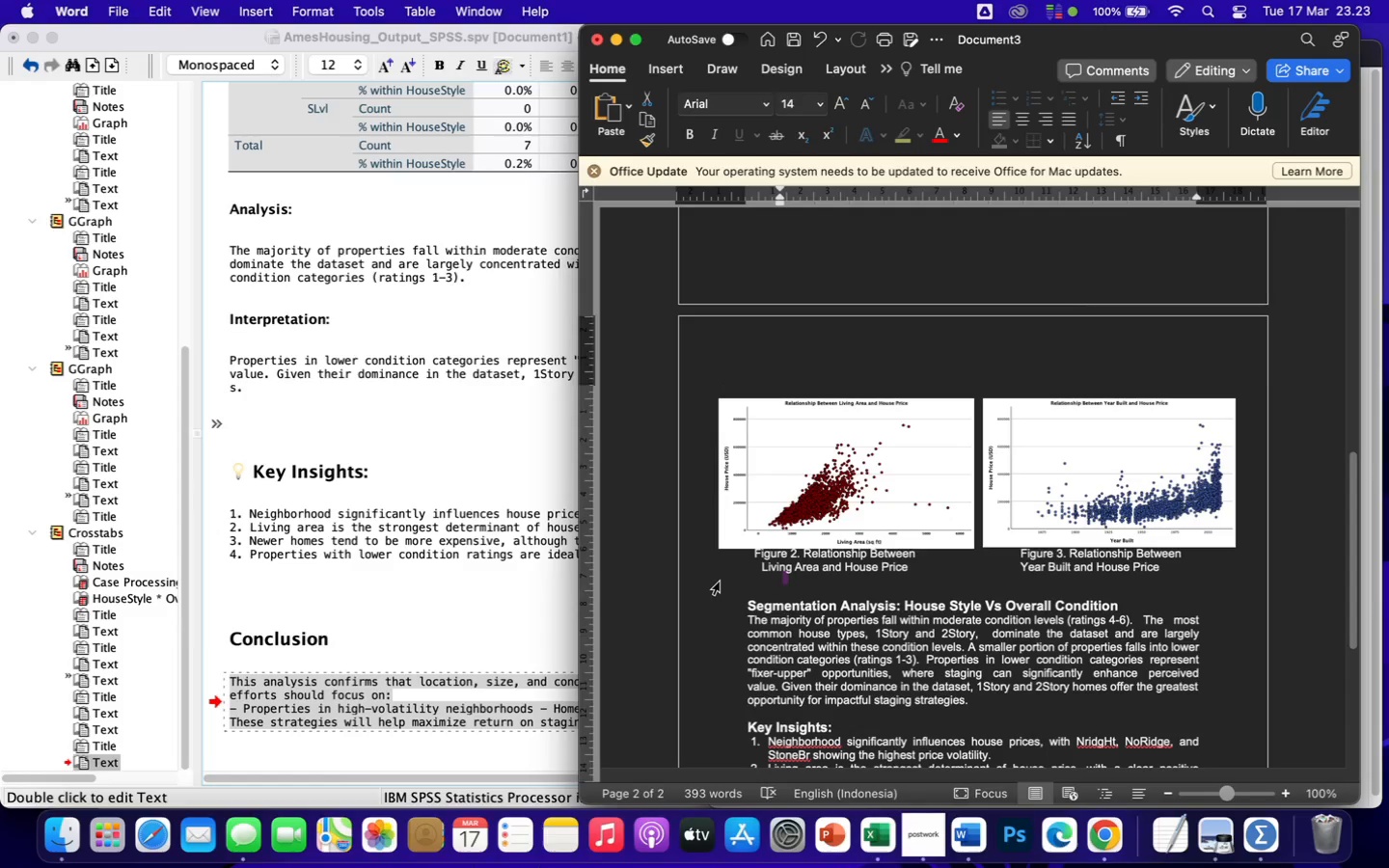 
left_click([825, 556])
 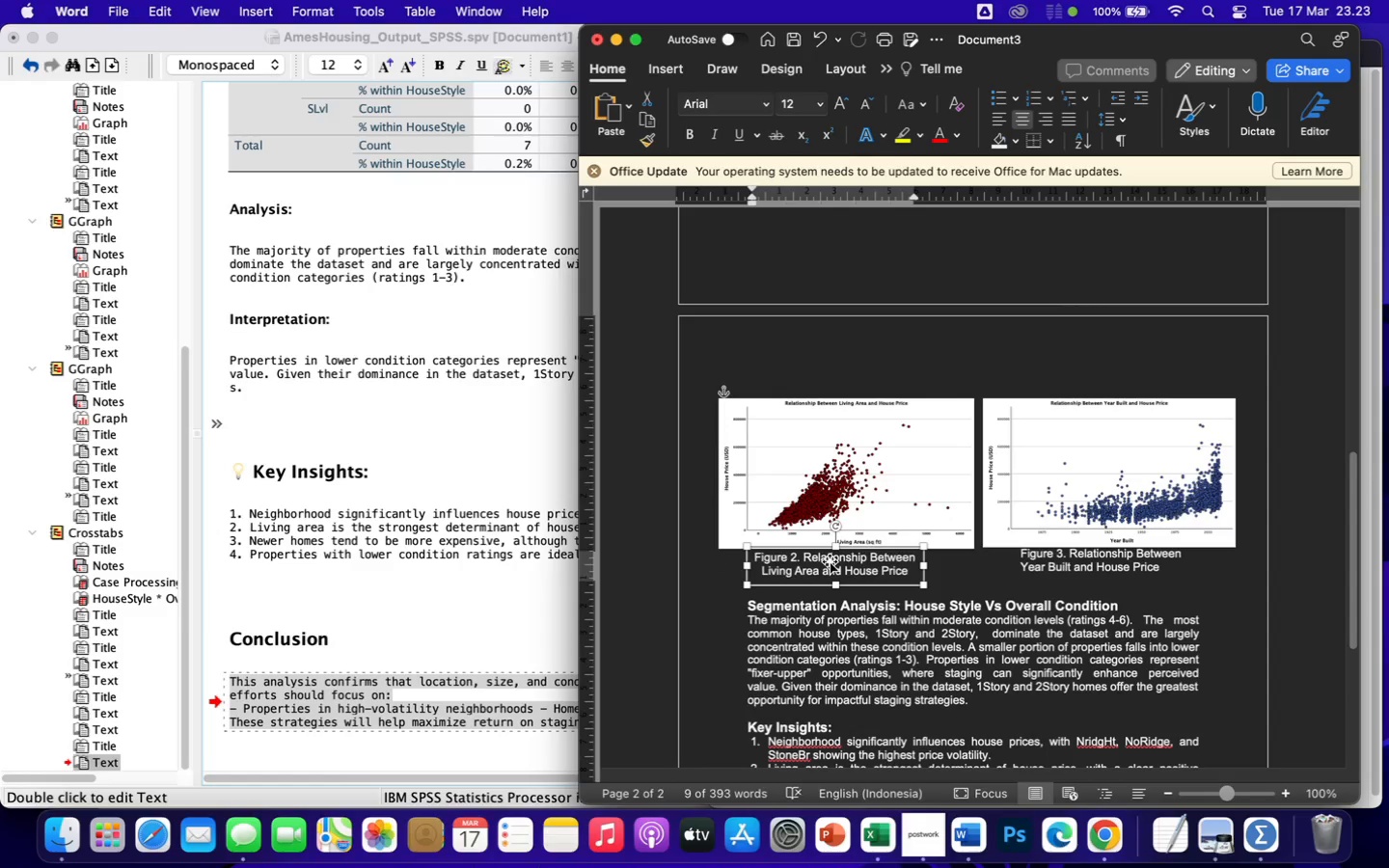 
left_click([1076, 565])
 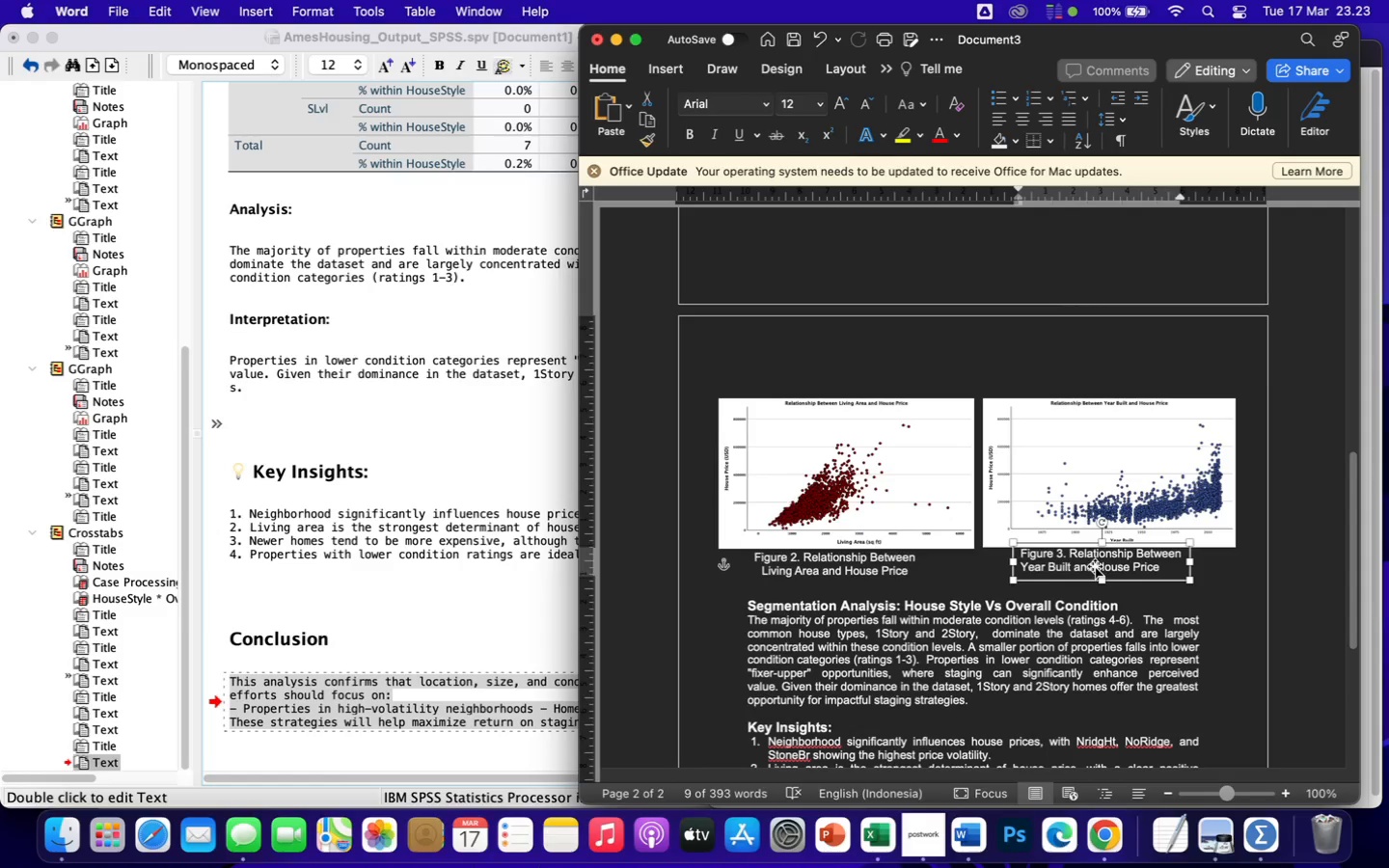 
left_click_drag(start_coordinate=[1095, 566], to_coordinate=[1112, 574])
 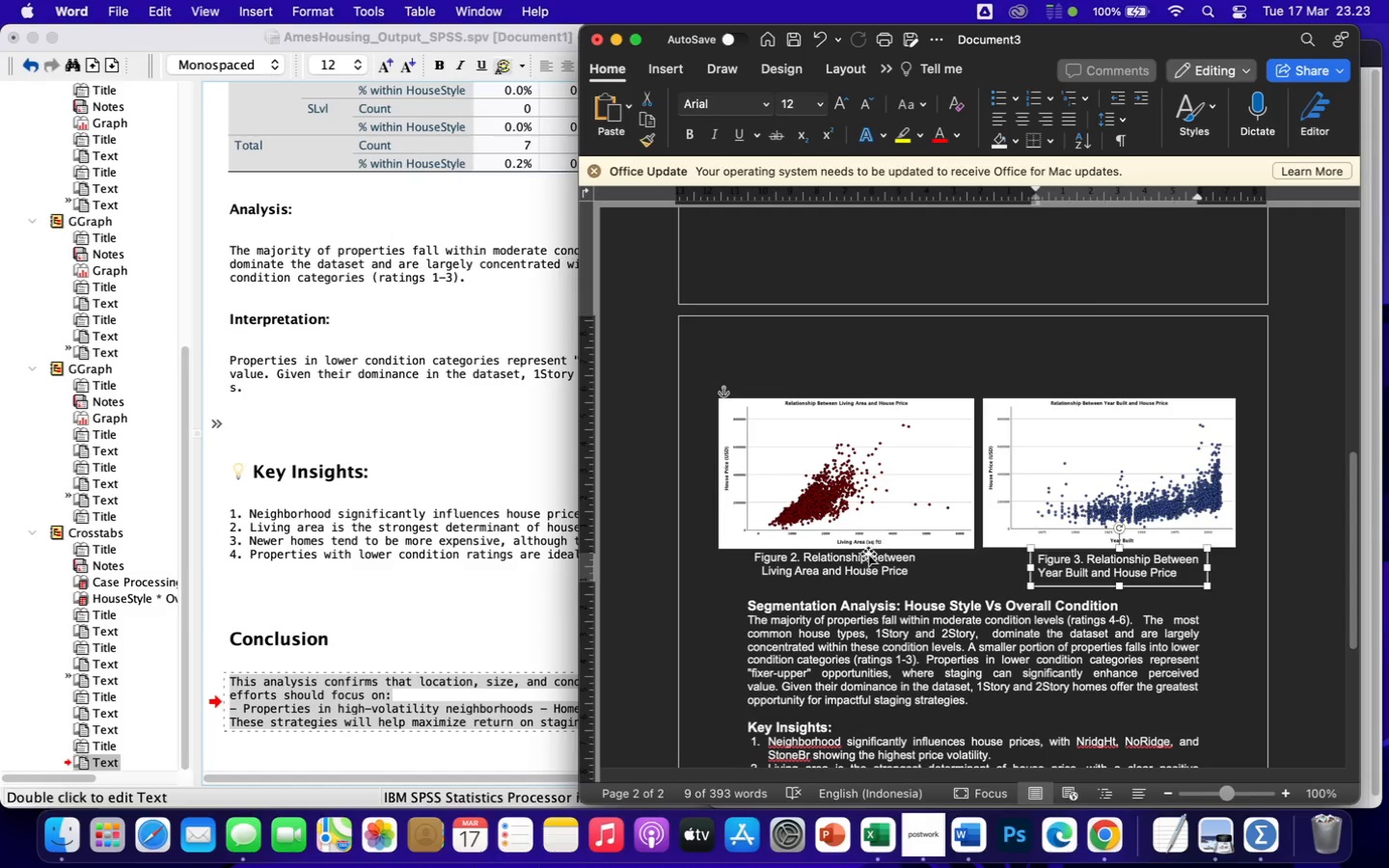 
left_click([849, 568])
 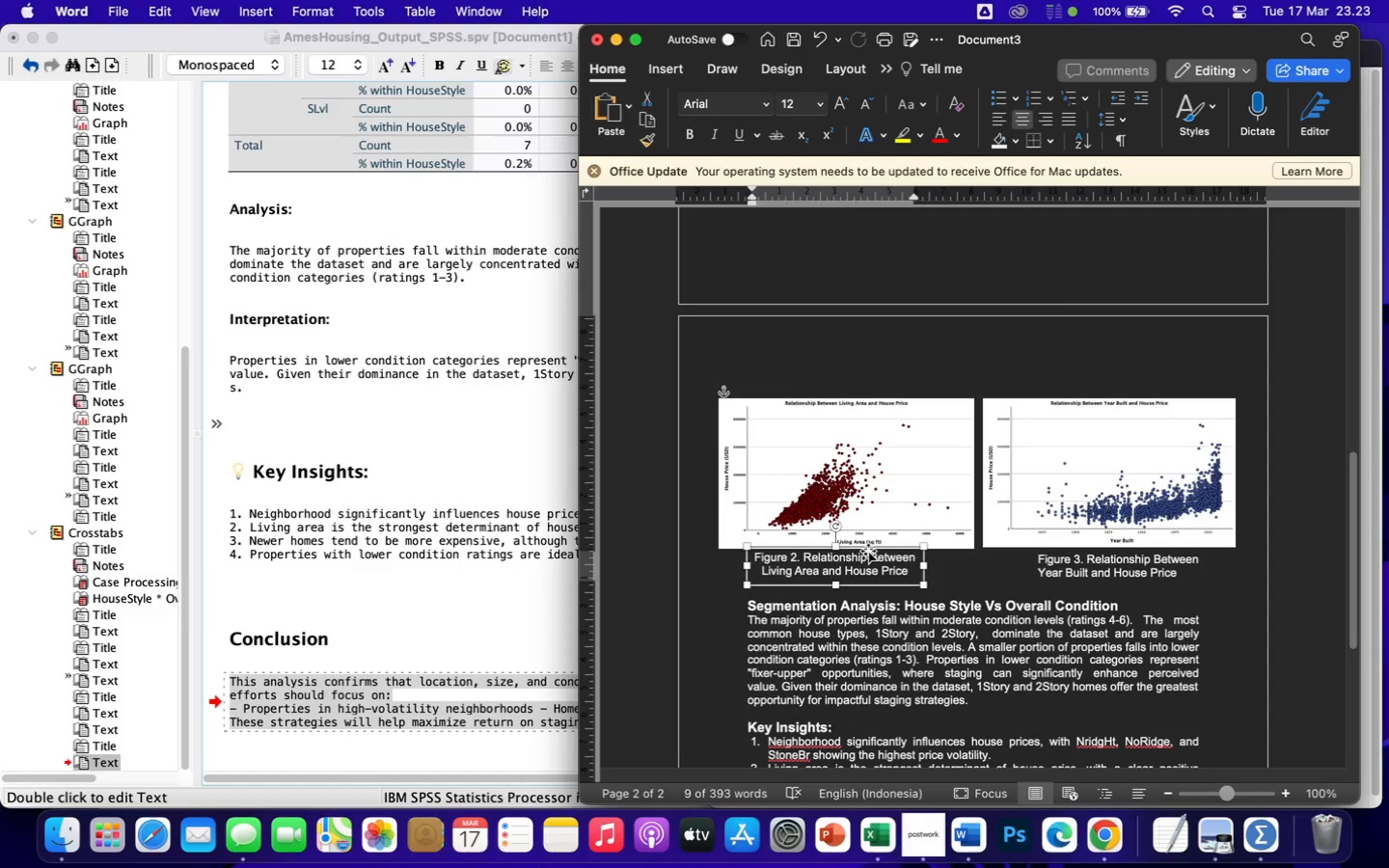 
left_click_drag(start_coordinate=[868, 551], to_coordinate=[873, 554])
 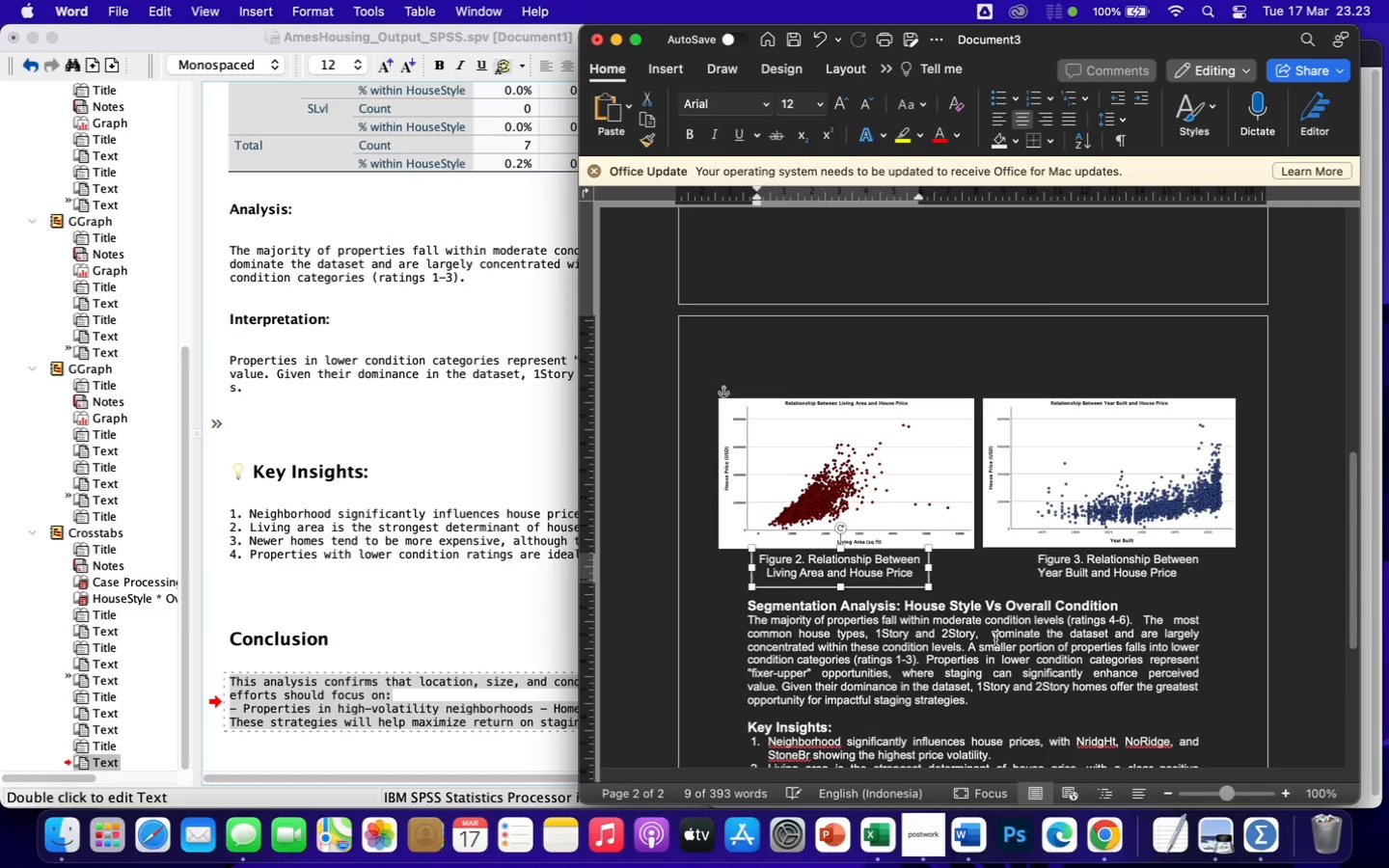 
left_click([995, 639])
 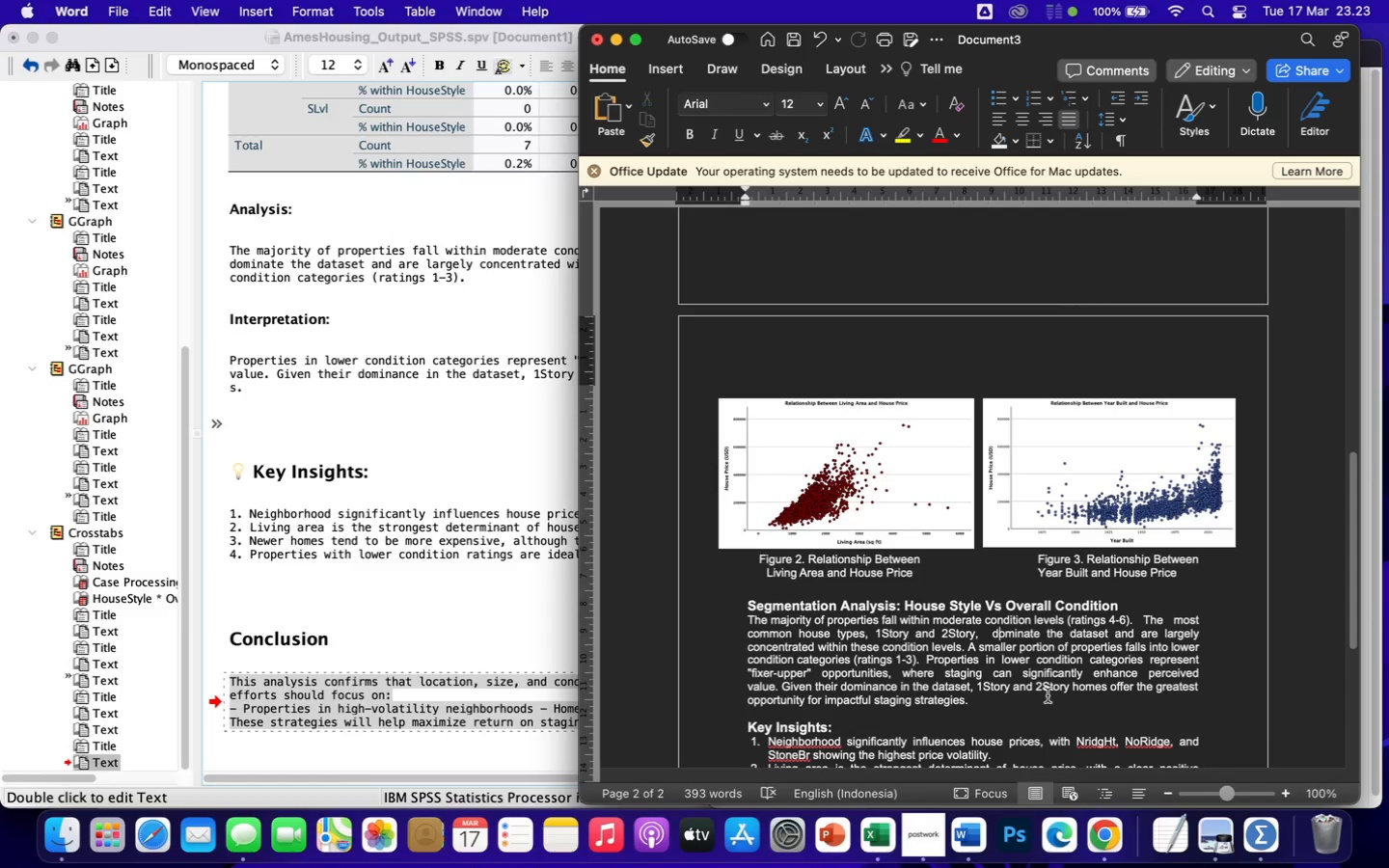 
scroll: coordinate [1048, 695], scroll_direction: down, amount: 82.0
 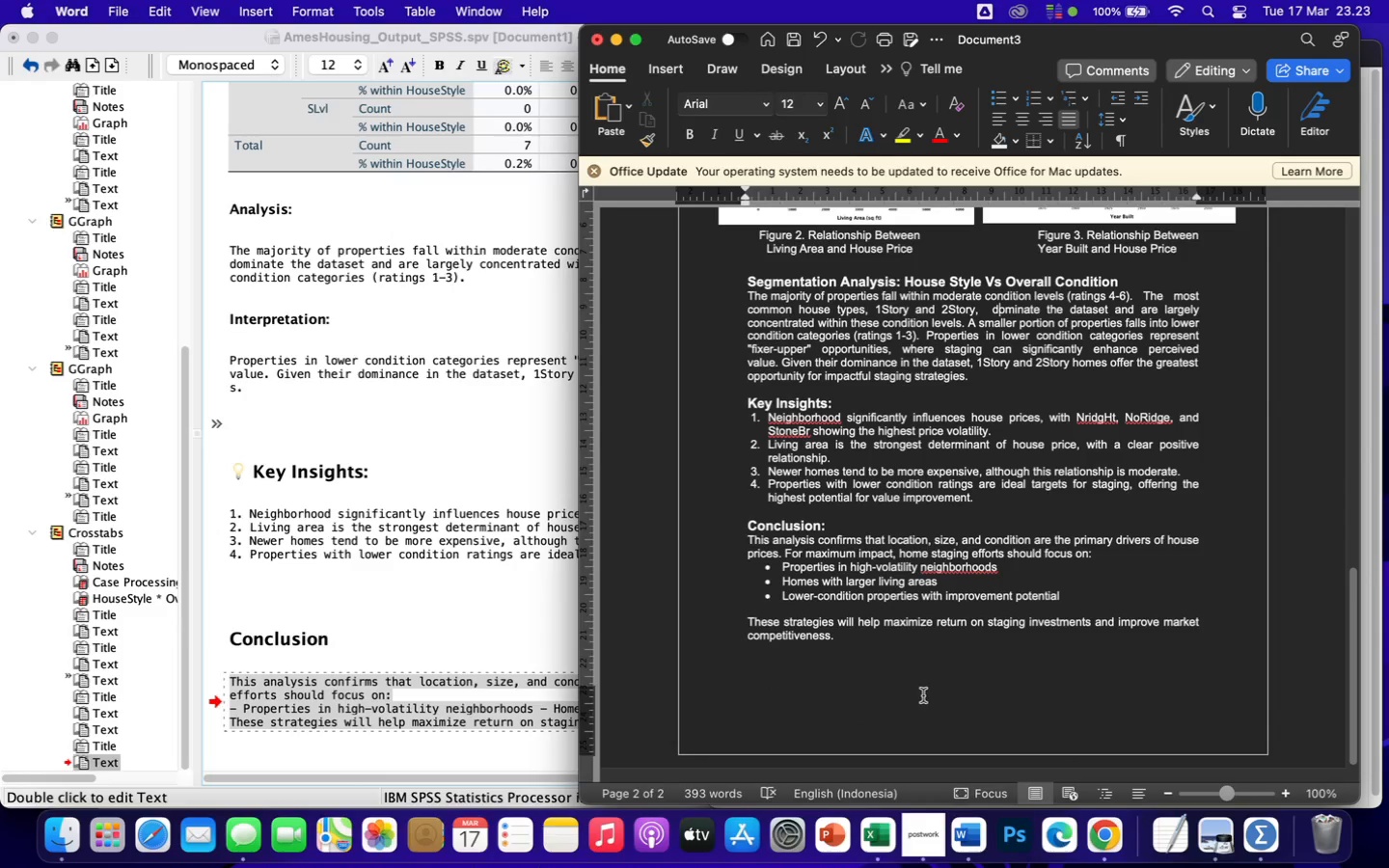 
left_click([923, 695])
 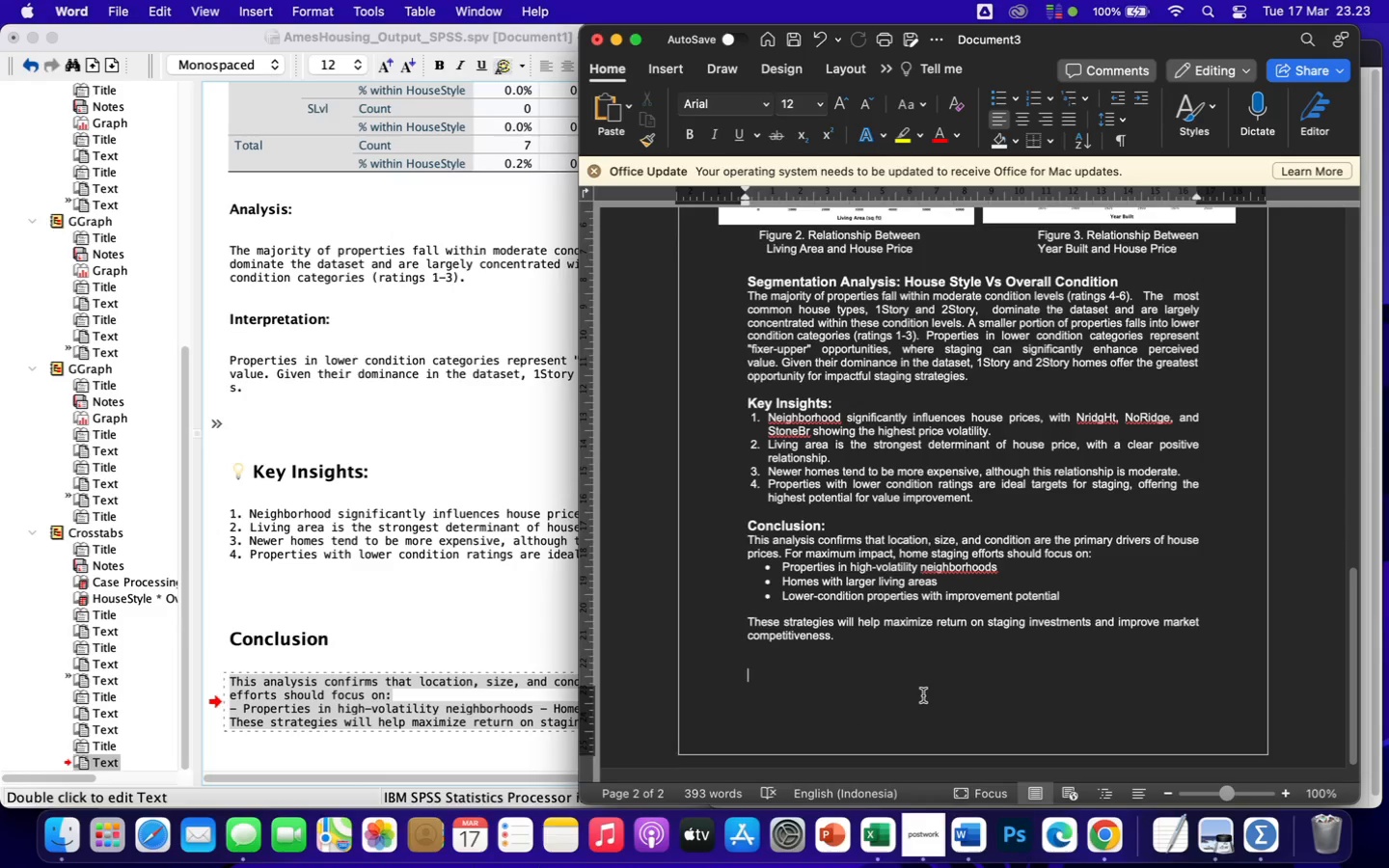 
scroll: coordinate [923, 695], scroll_direction: up, amount: 249.0
 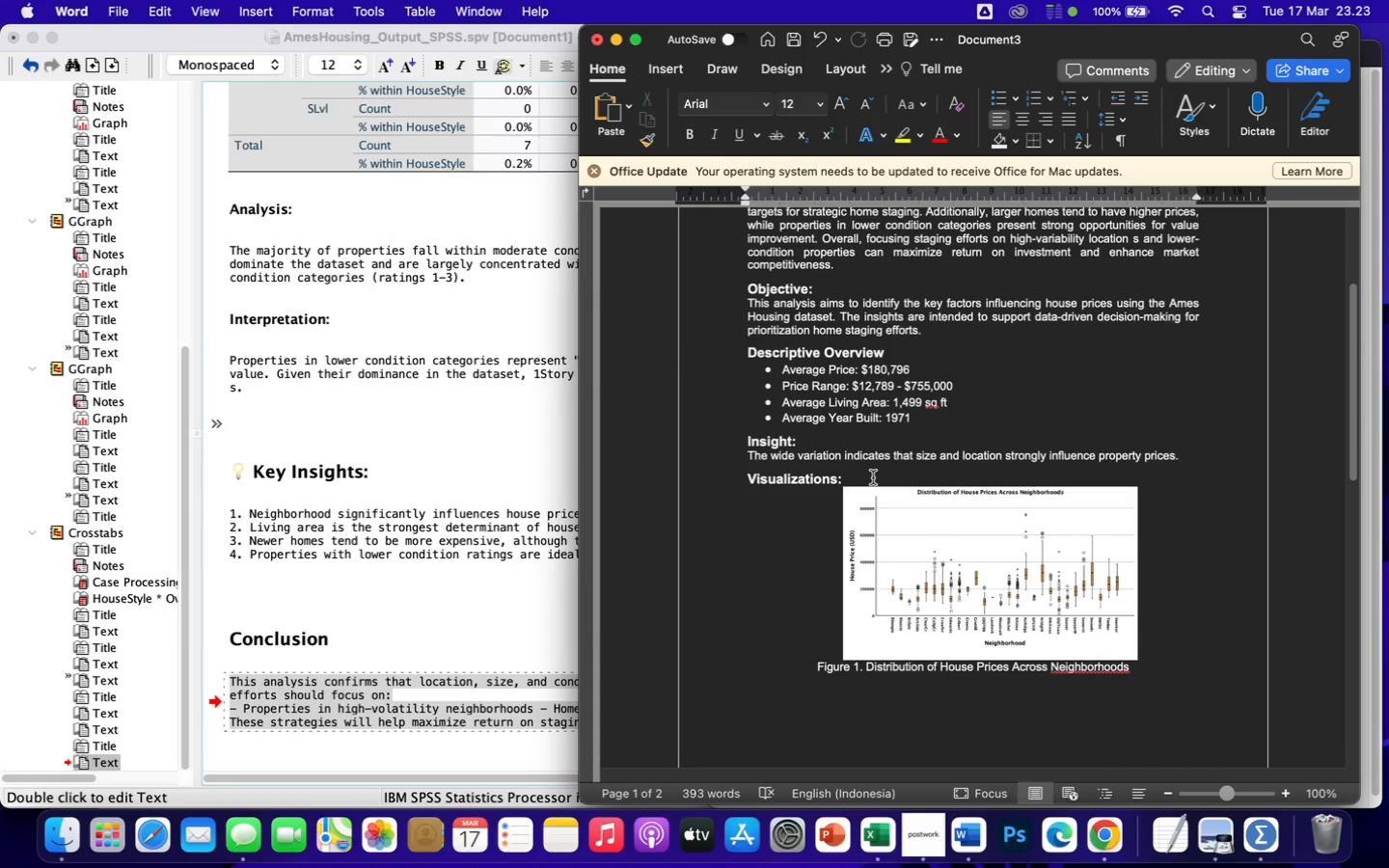 
left_click([873, 477])
 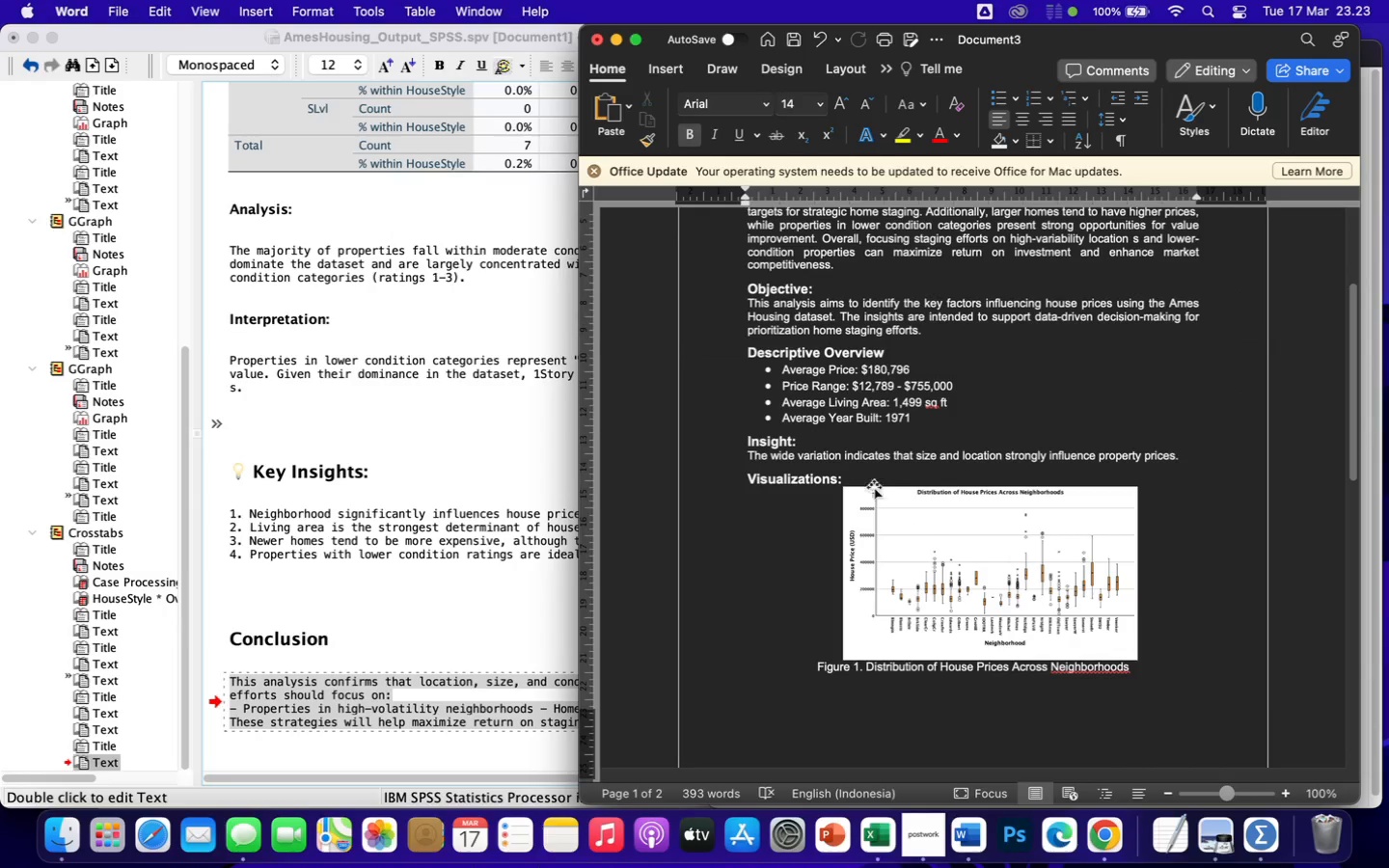 
left_click([885, 517])
 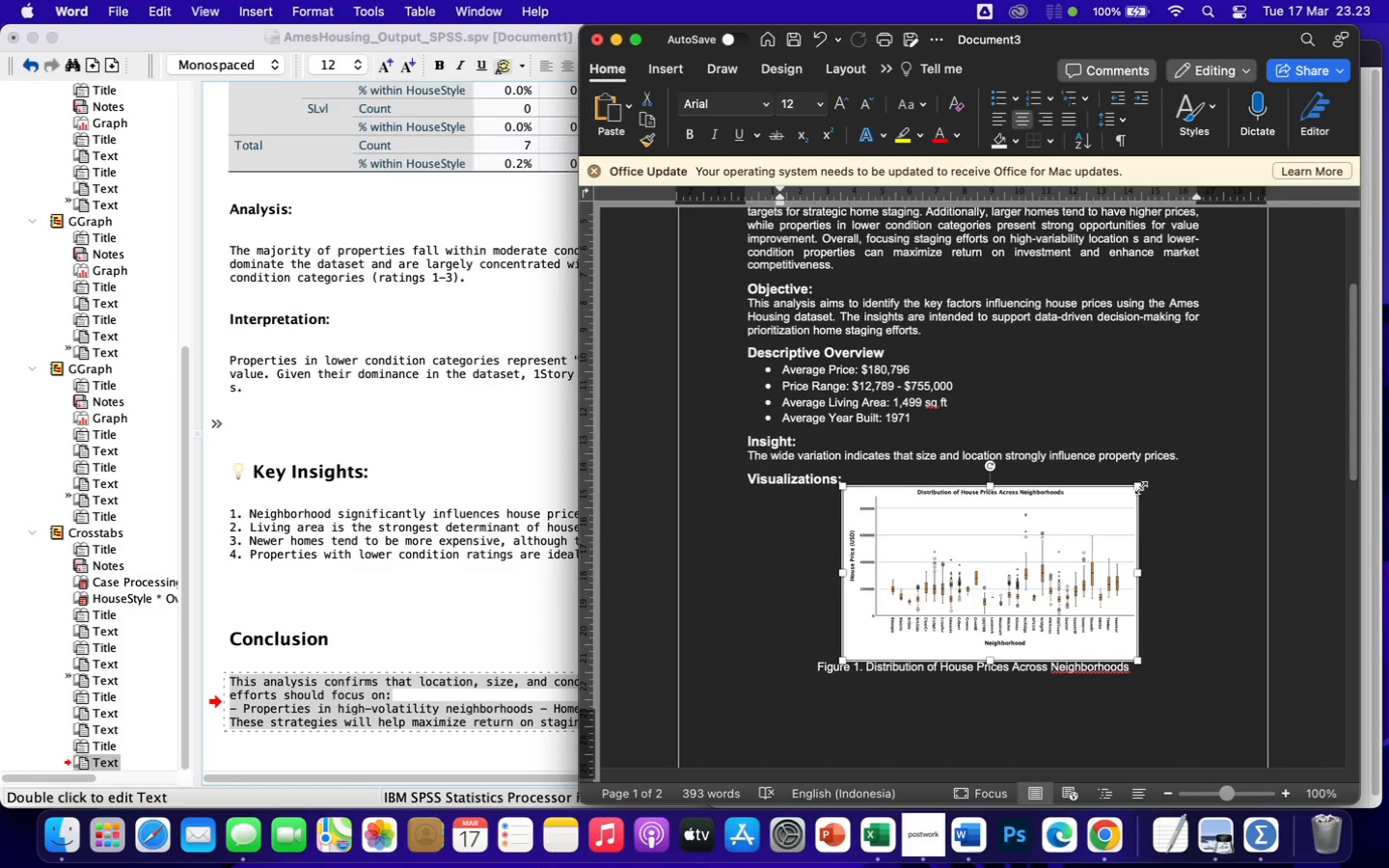 
left_click_drag(start_coordinate=[1138, 485], to_coordinate=[1130, 499])
 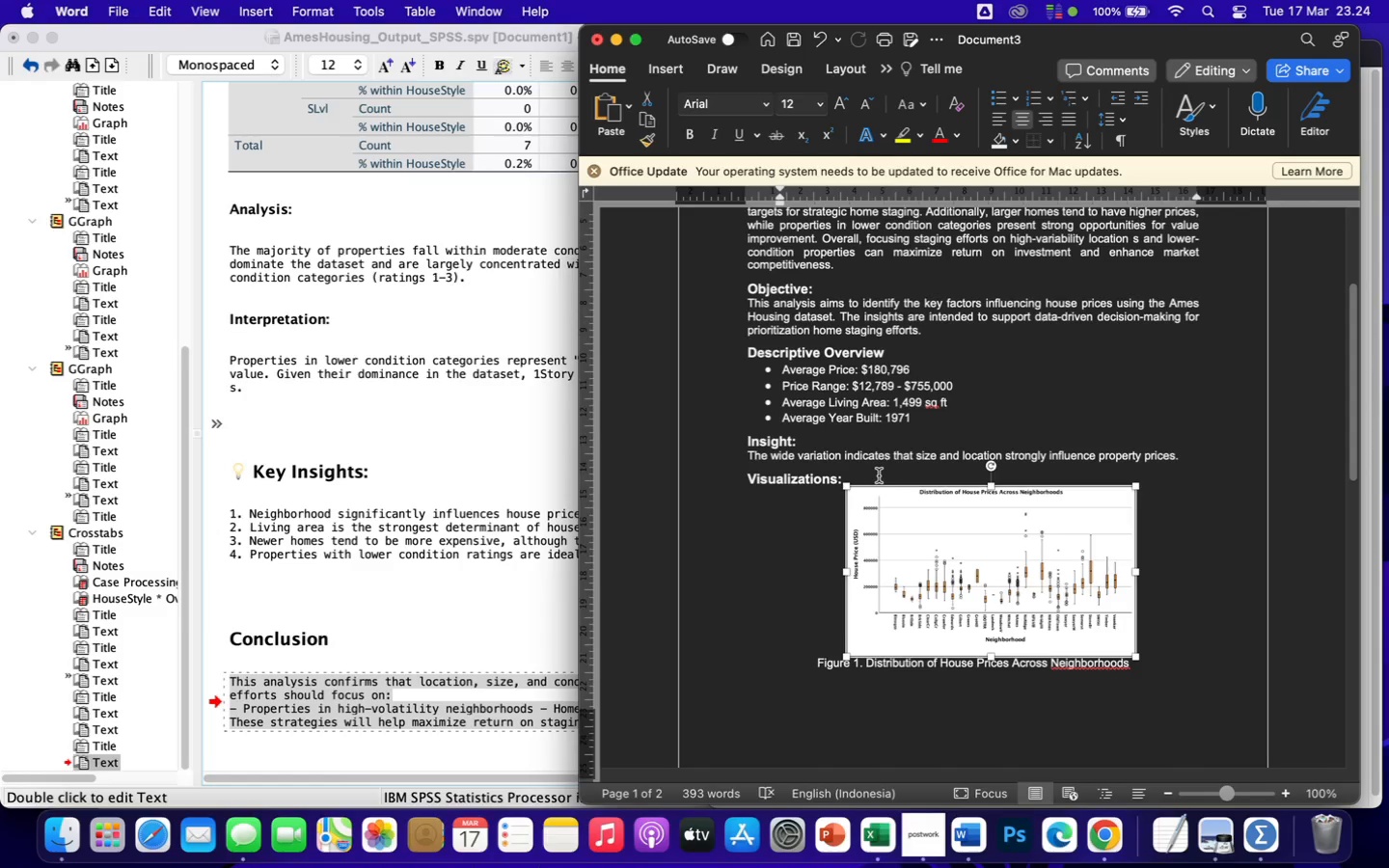 
left_click([878, 475])
 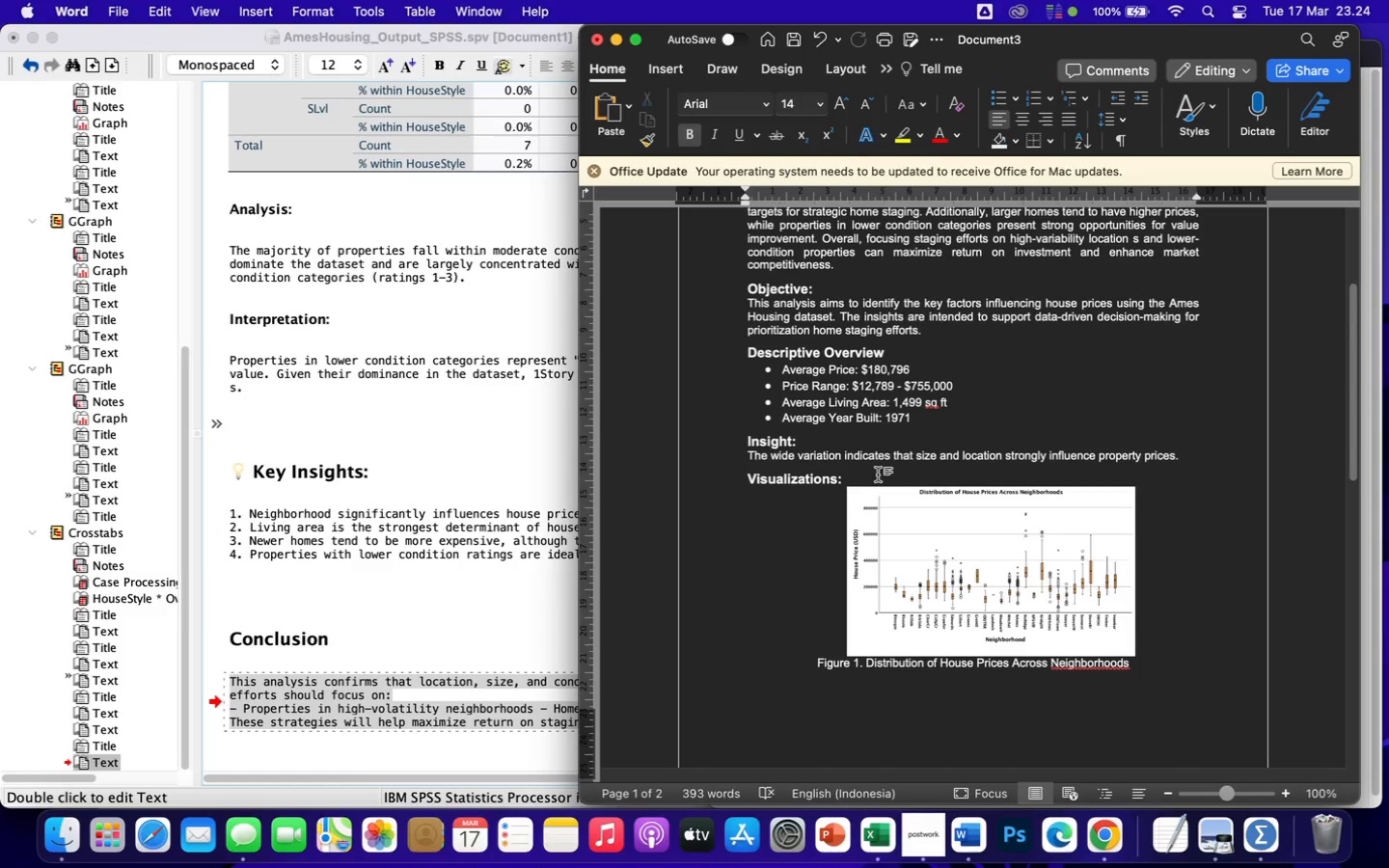 
key(Enter)
 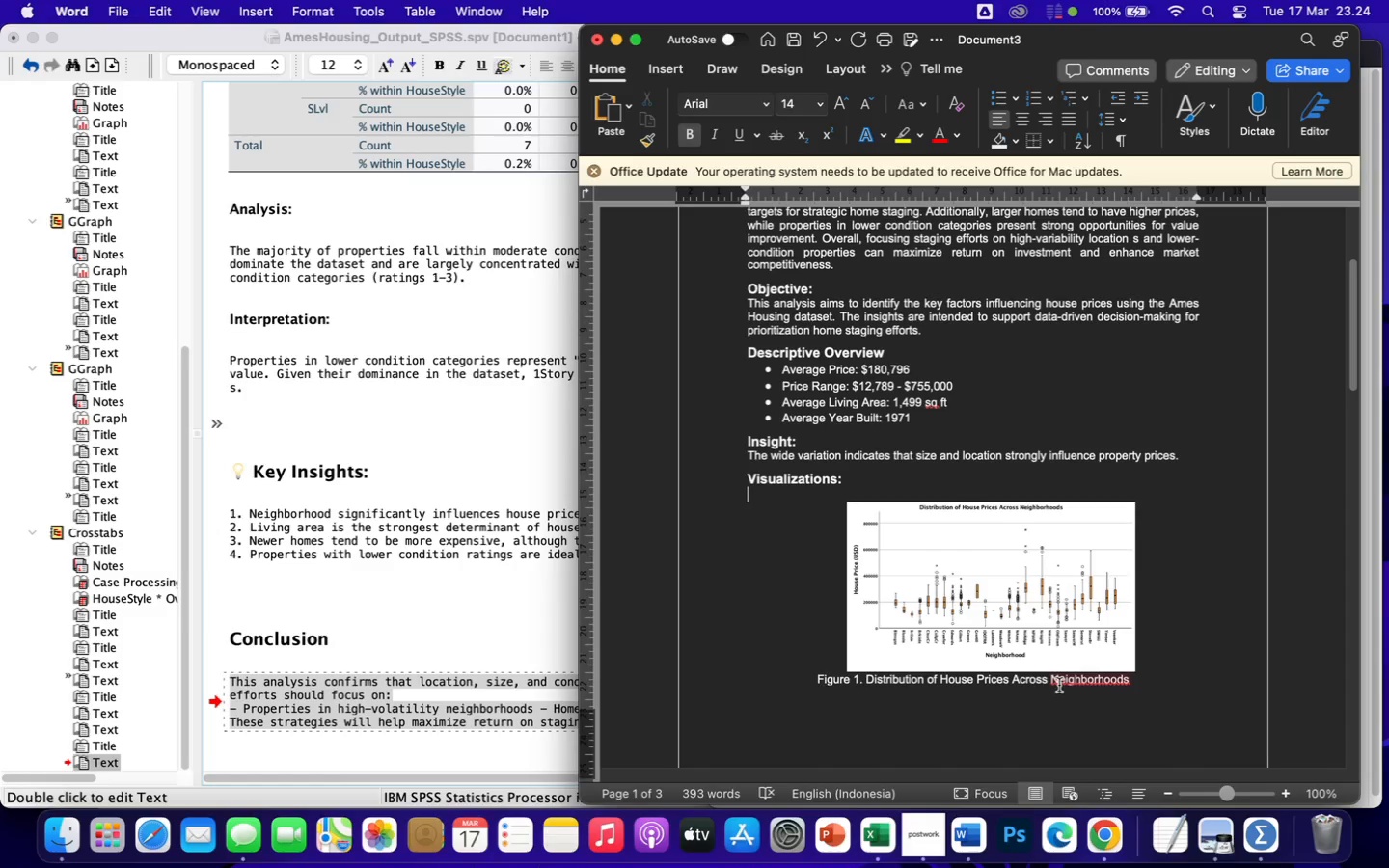 
scroll: coordinate [1076, 710], scroll_direction: down, amount: 158.0
 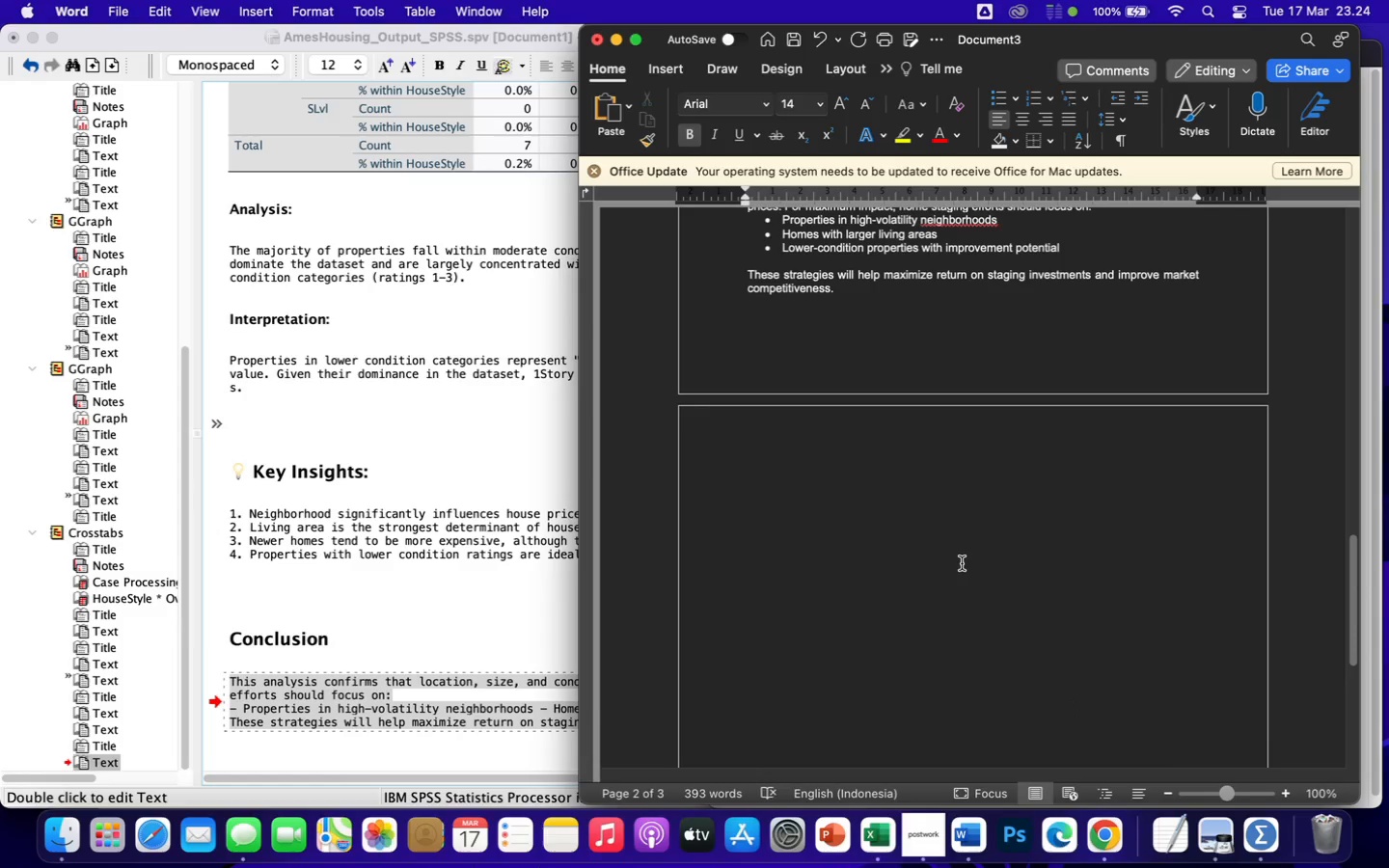 
left_click([962, 563])
 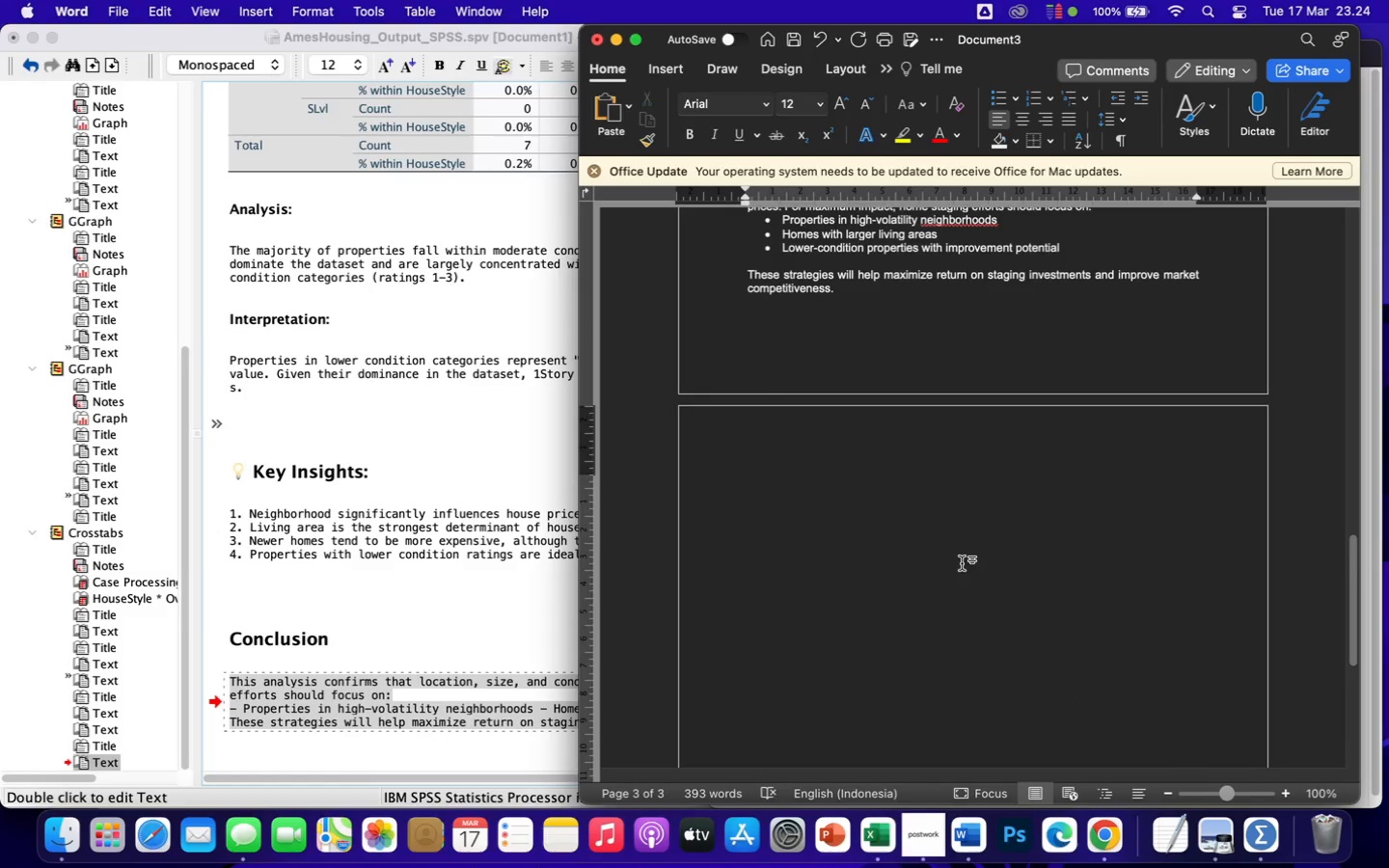 
key(Backspace)
 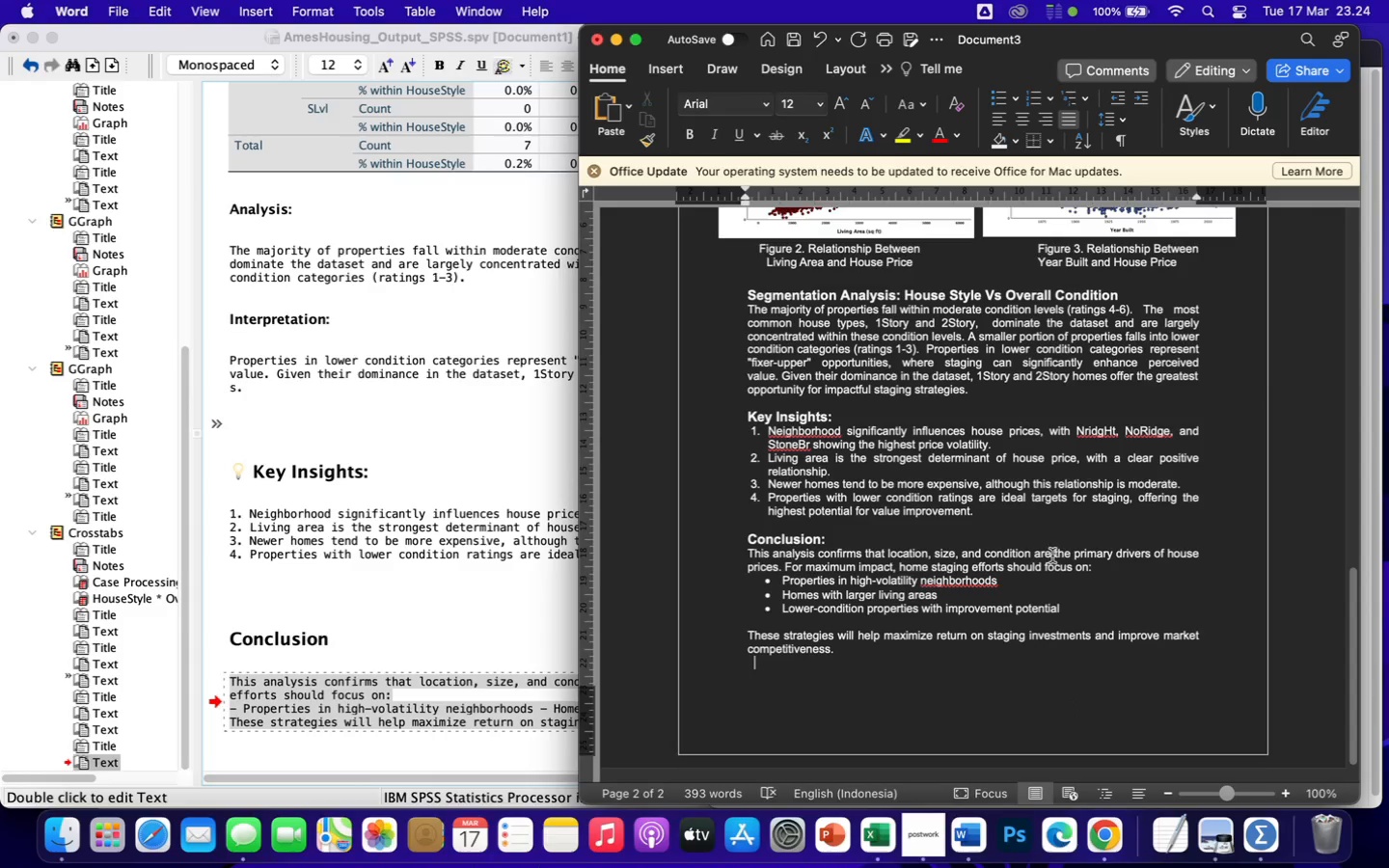 
scroll: coordinate [921, 460], scroll_direction: up, amount: 269.0
 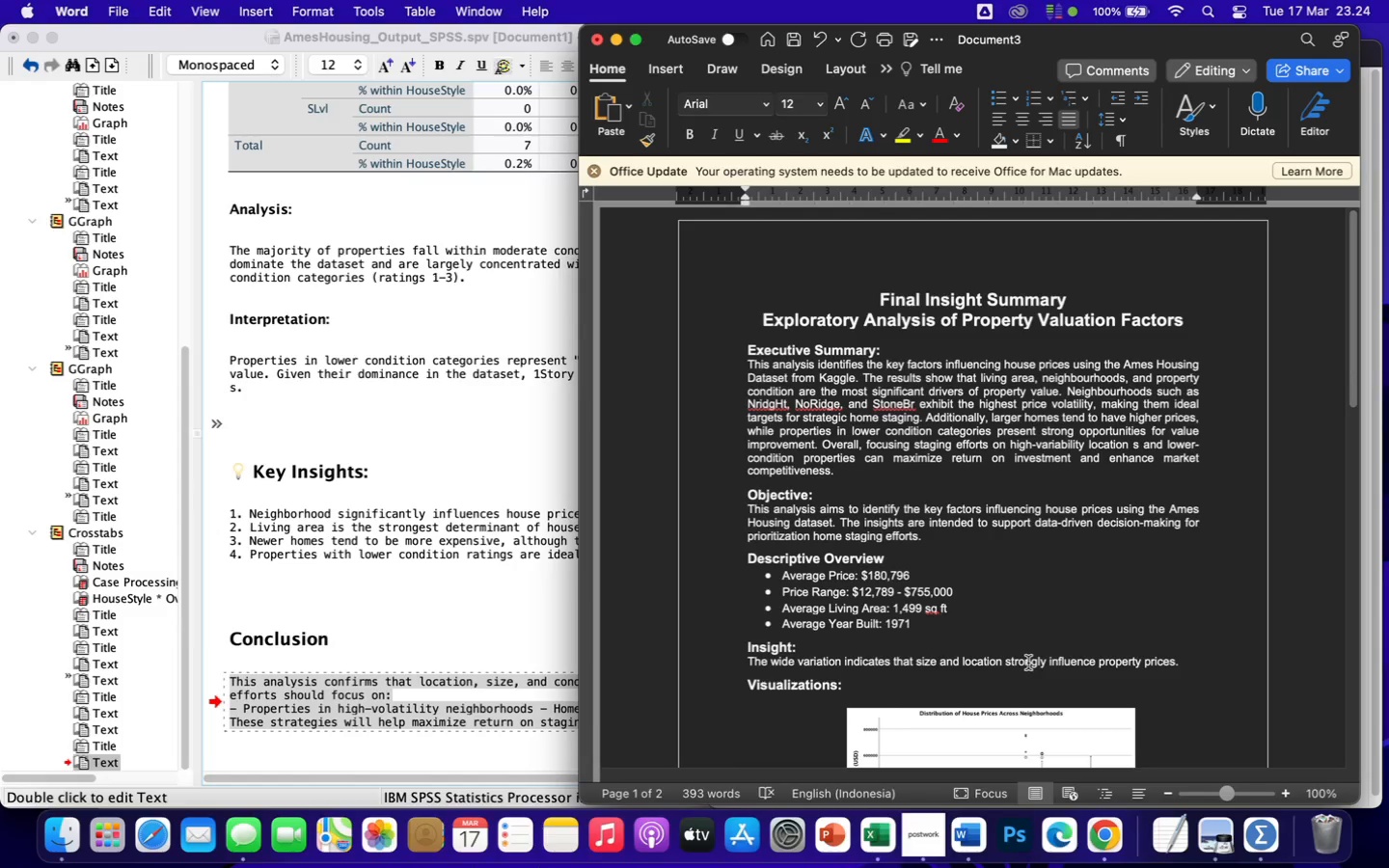 
wait(6.9)
 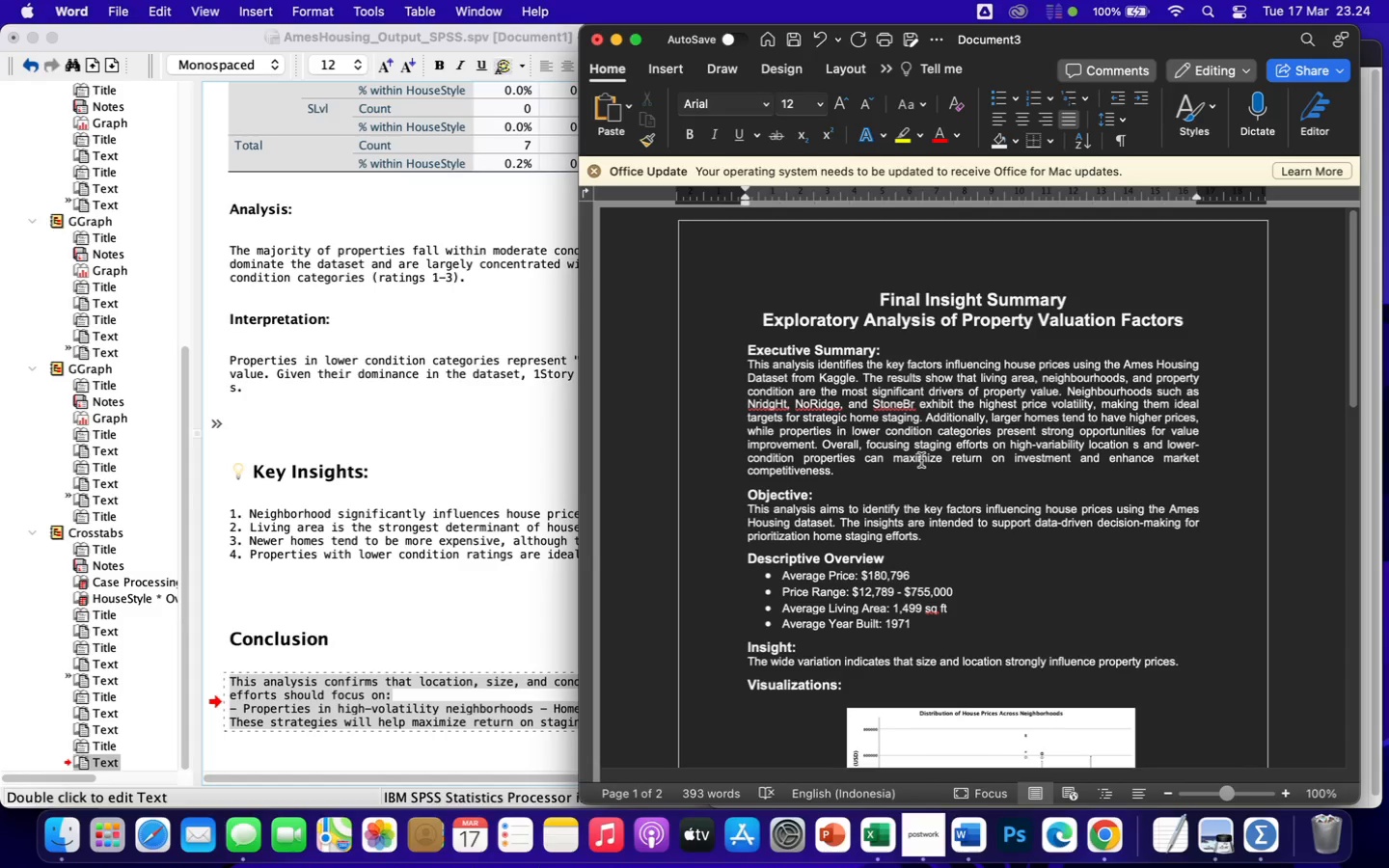 
left_click([800, 40])
 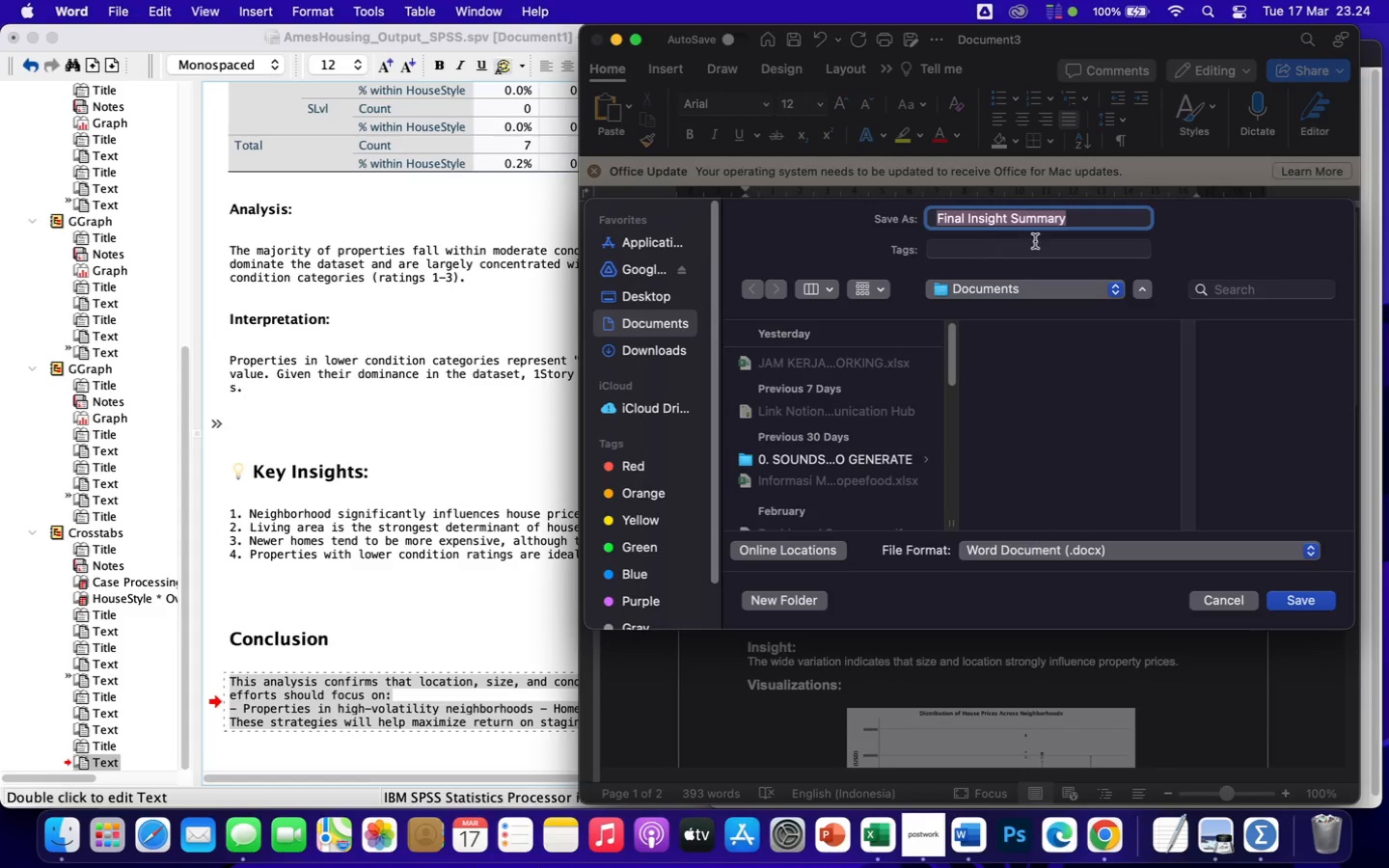 
left_click([1077, 218])
 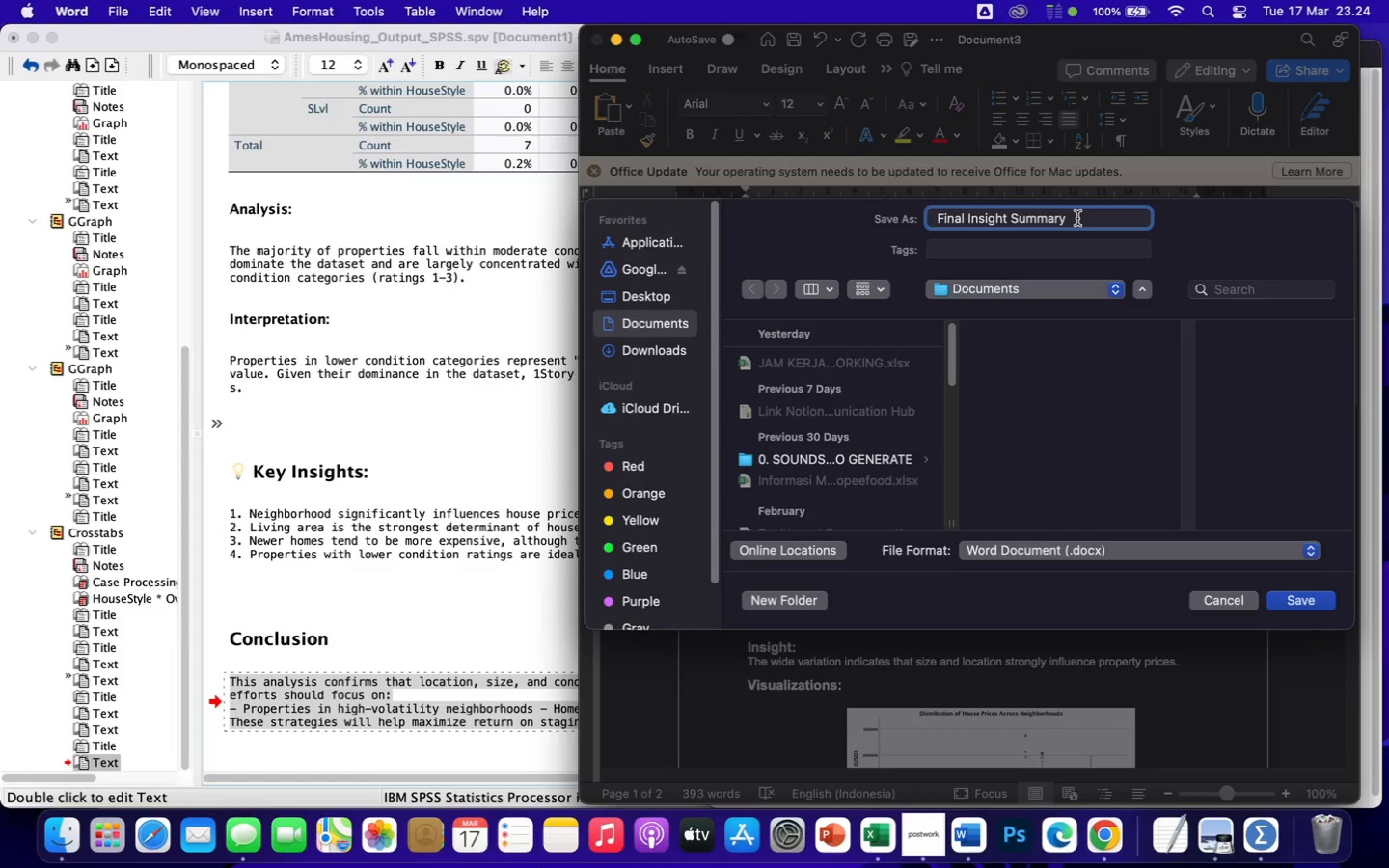 
type( - @)
key(Backspace)
type(2 Pages)
 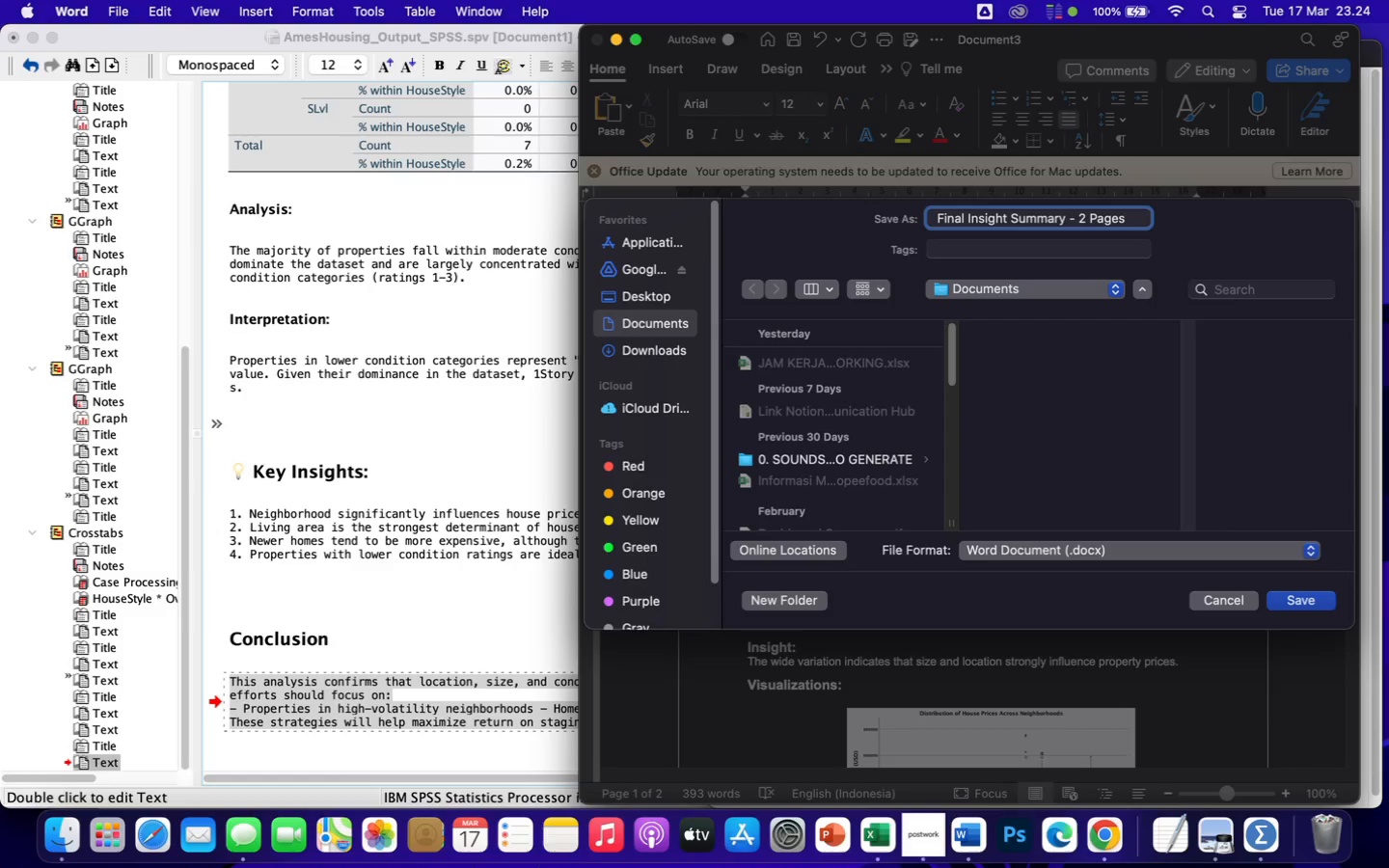 
scroll: coordinate [879, 499], scroll_direction: down, amount: 15.0
 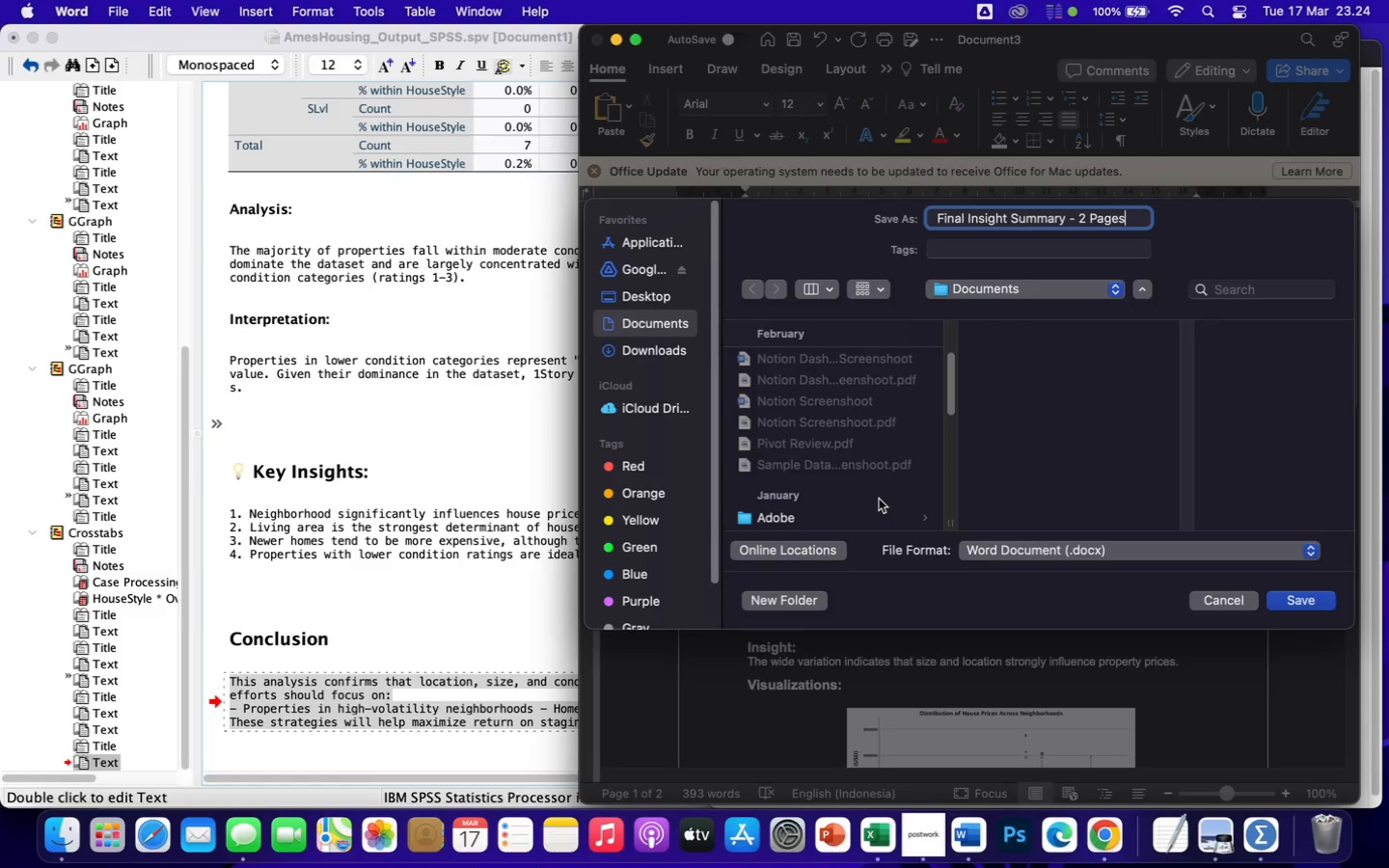 
scroll: coordinate [879, 499], scroll_direction: up, amount: 3.0
 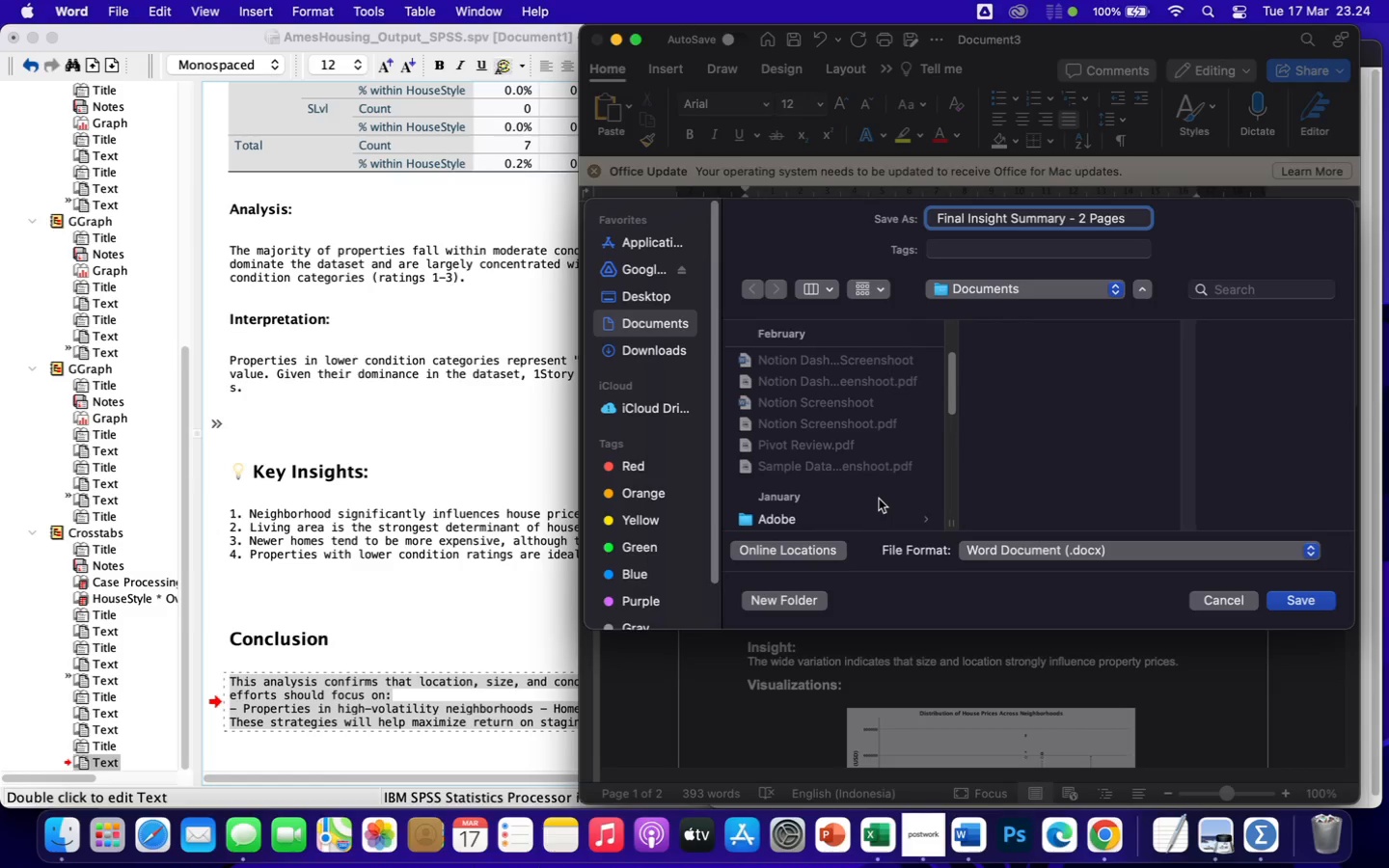 
scroll: coordinate [879, 499], scroll_direction: down, amount: 15.0
 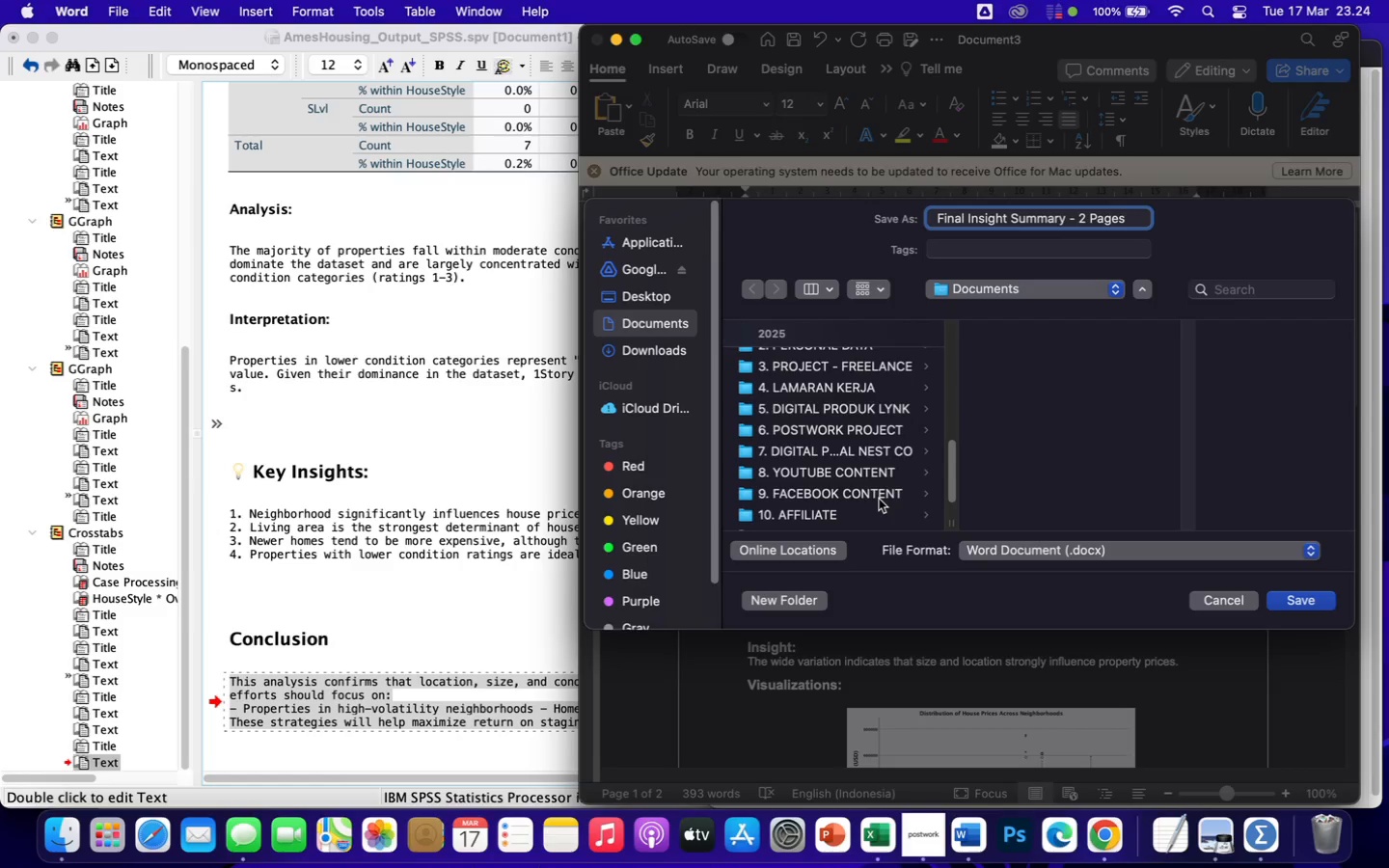 
left_click([861, 429])
 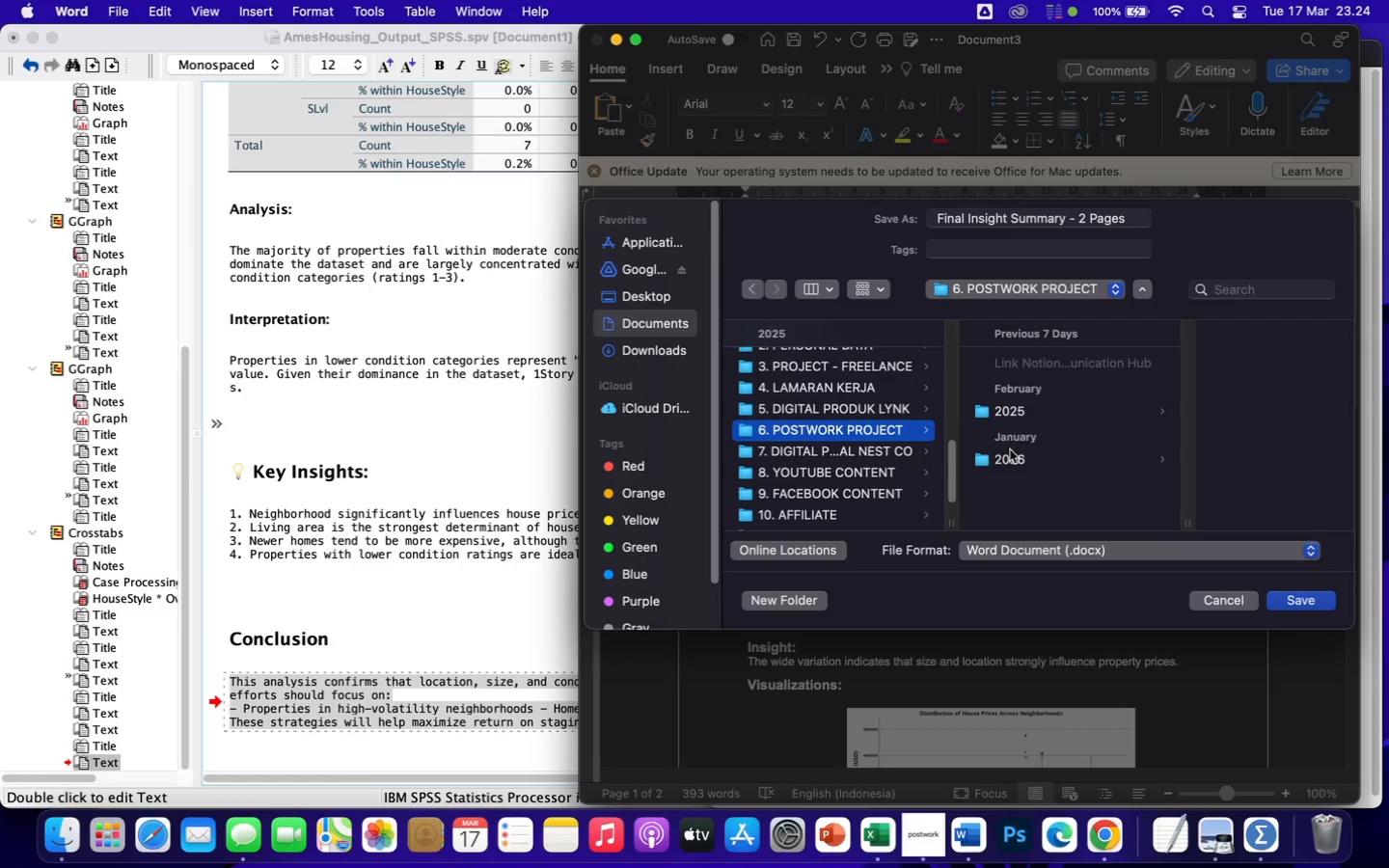 
left_click([1010, 466])
 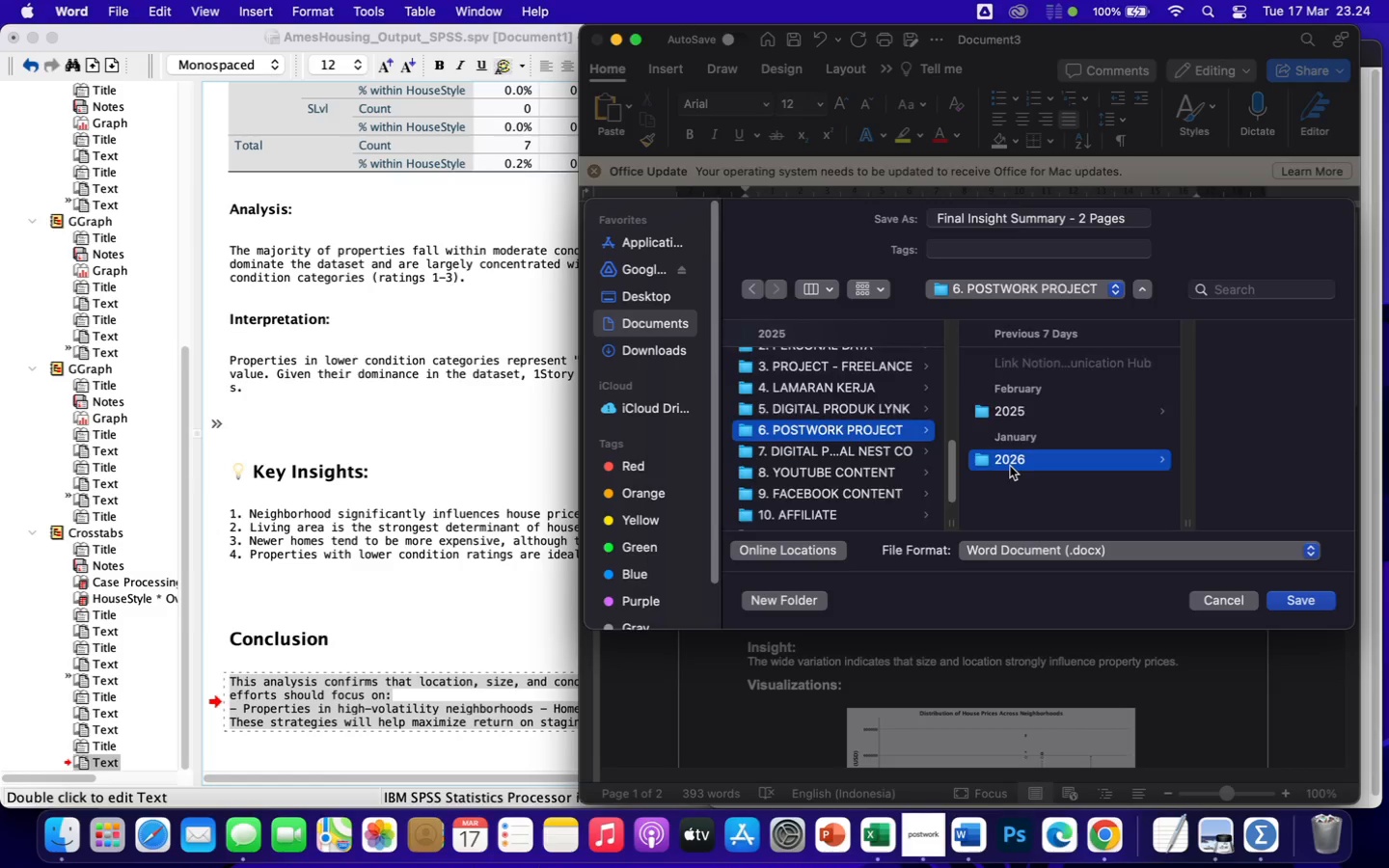 
double_click([1010, 466])
 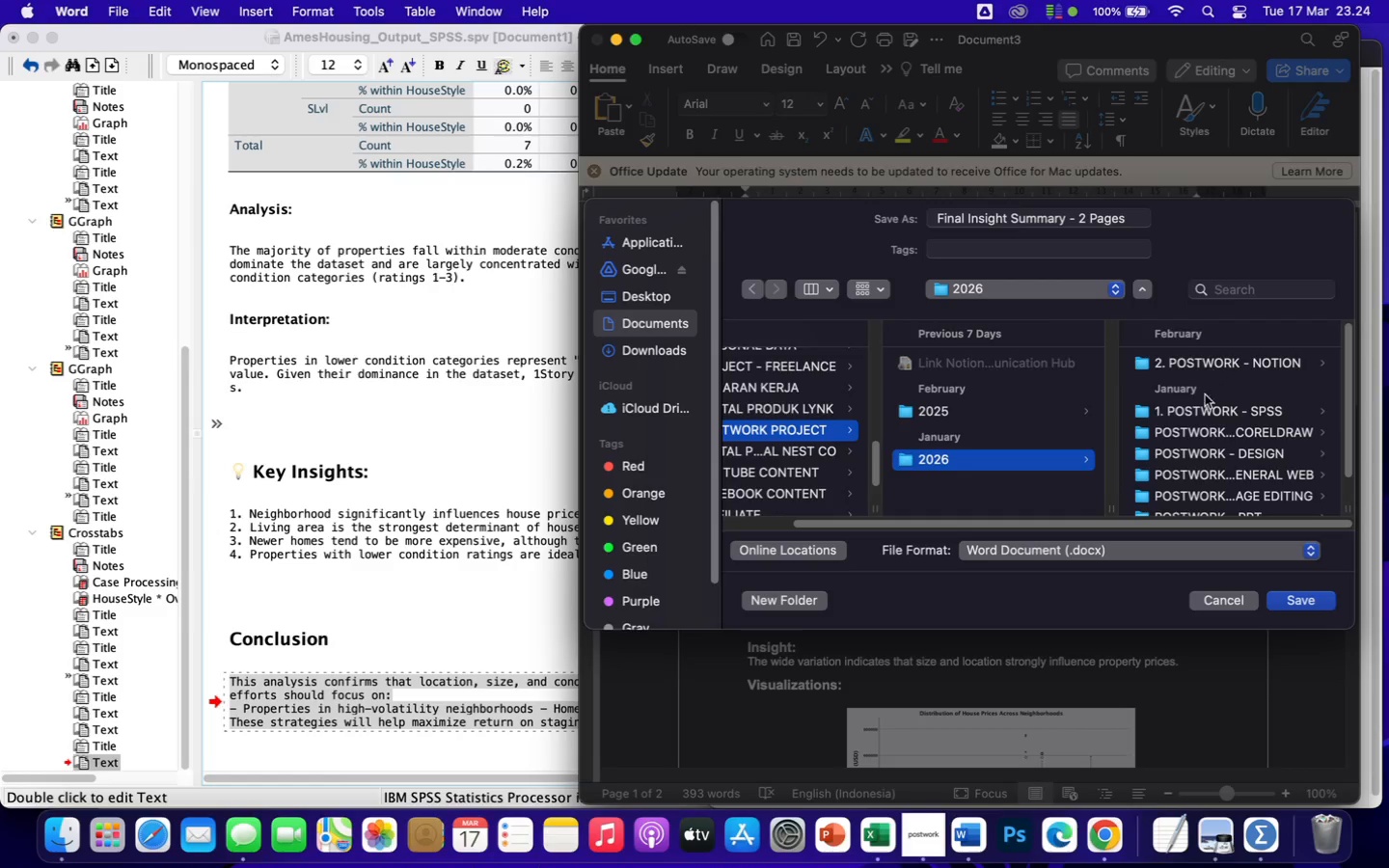 
left_click([1201, 409])
 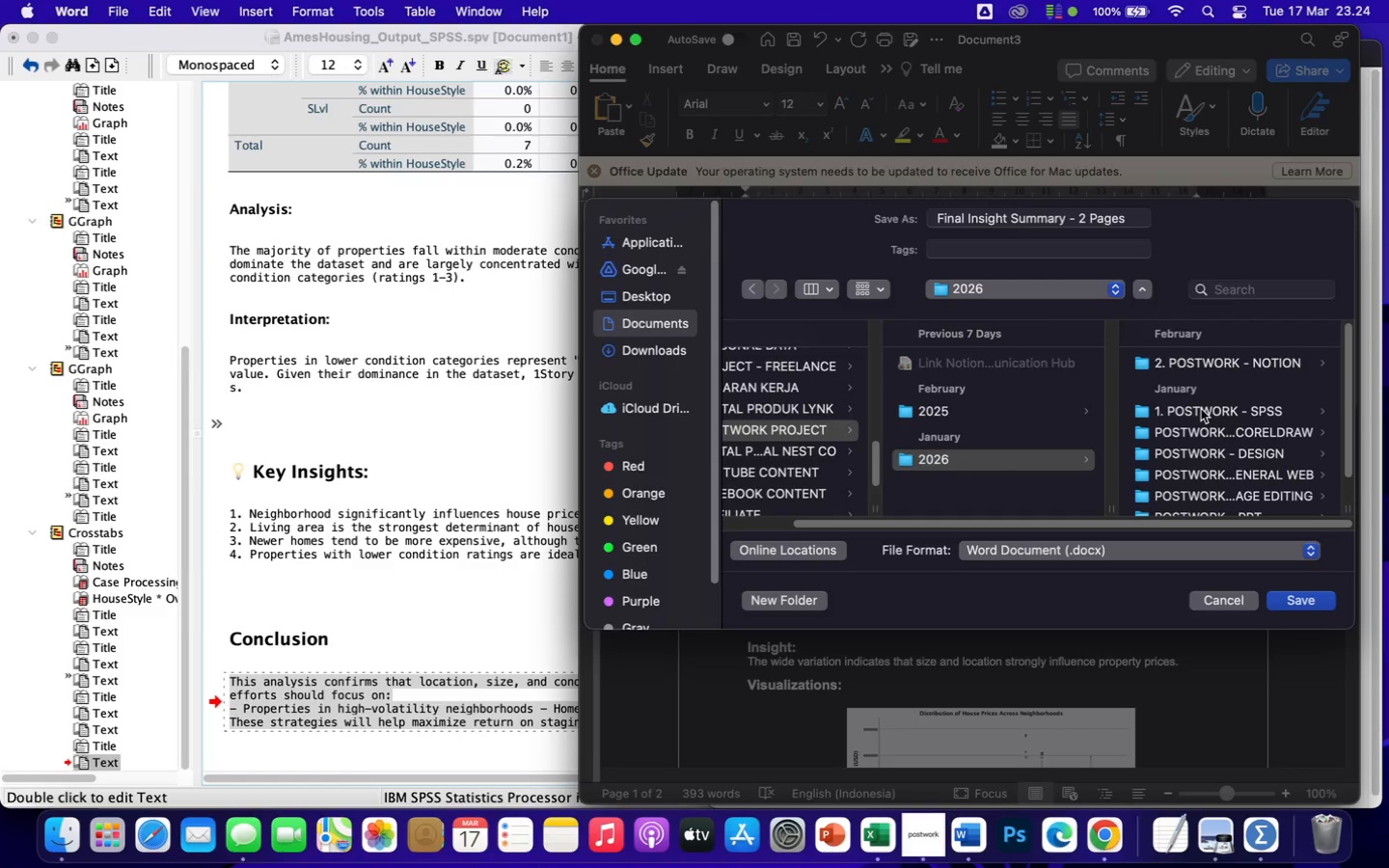 
double_click([1201, 409])
 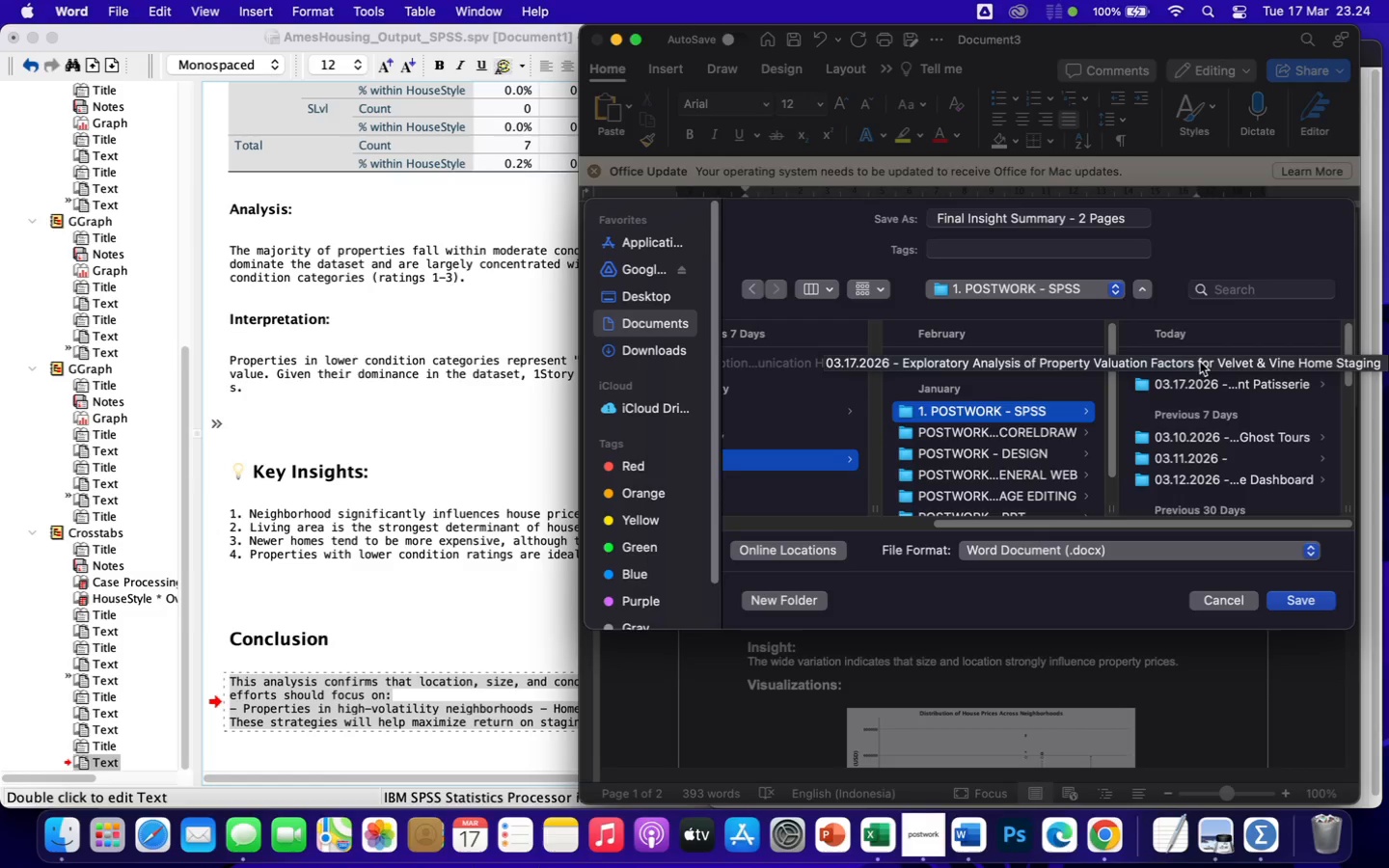 
left_click([1200, 362])
 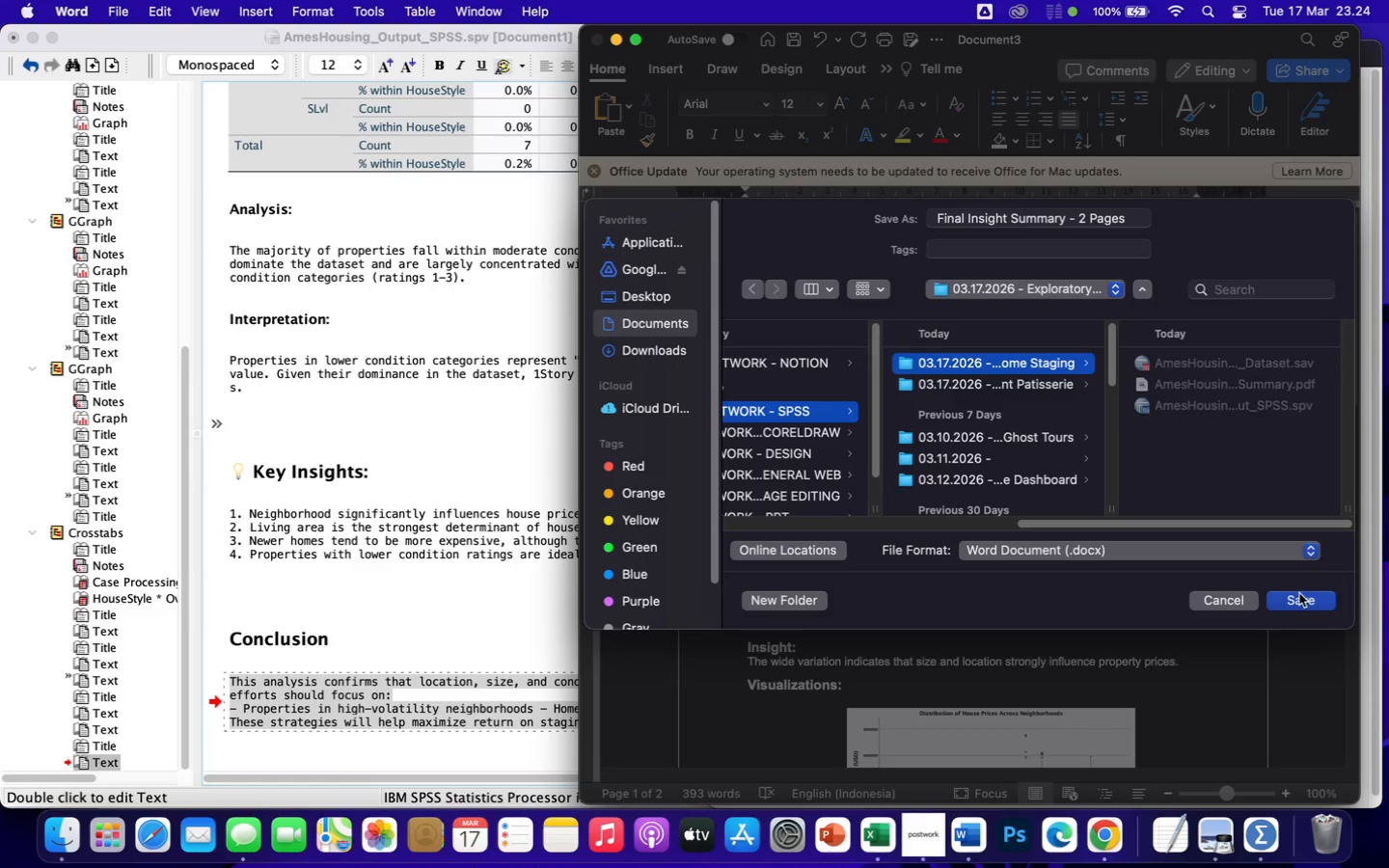 
left_click([1307, 598])
 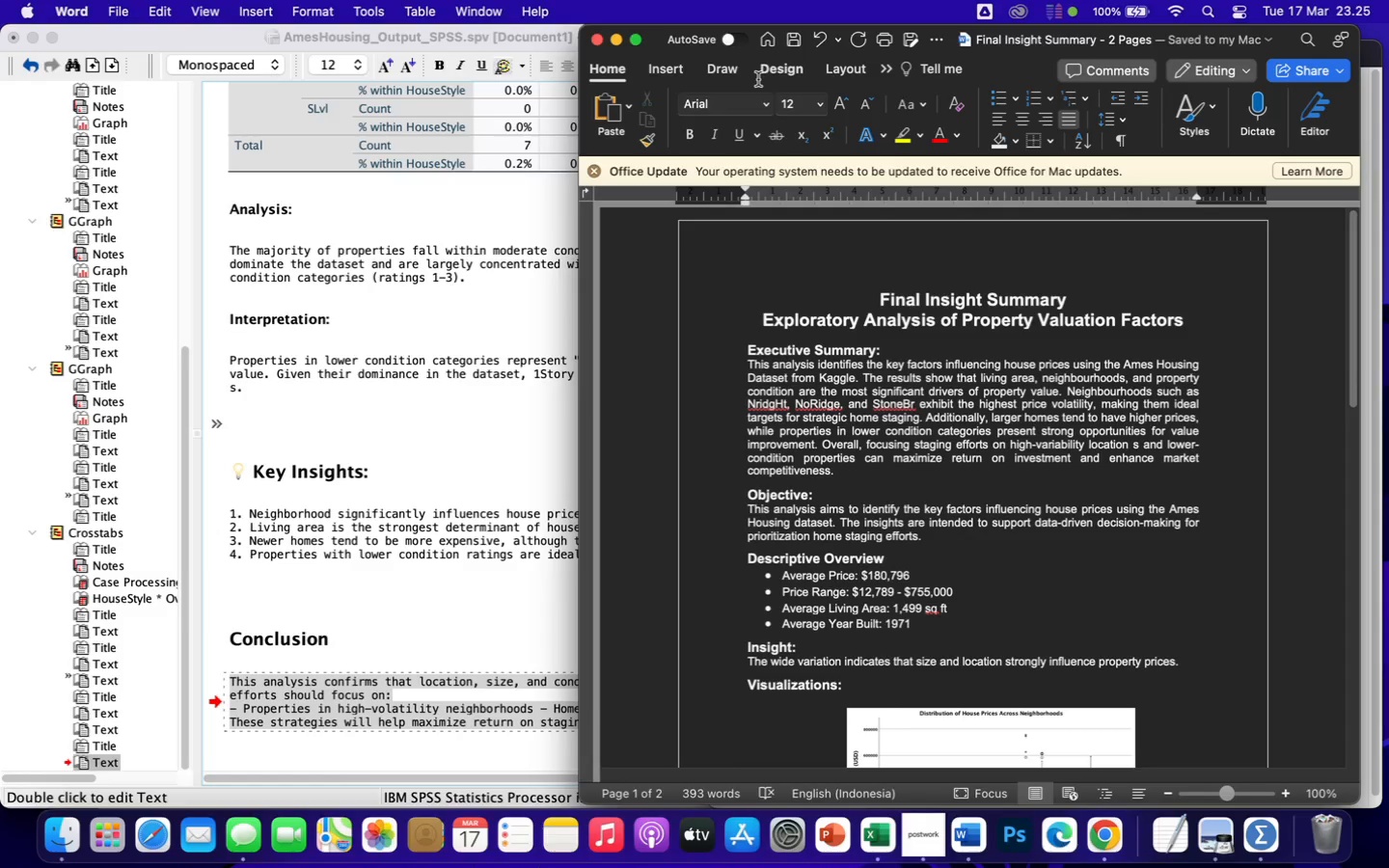 
wait(13.26)
 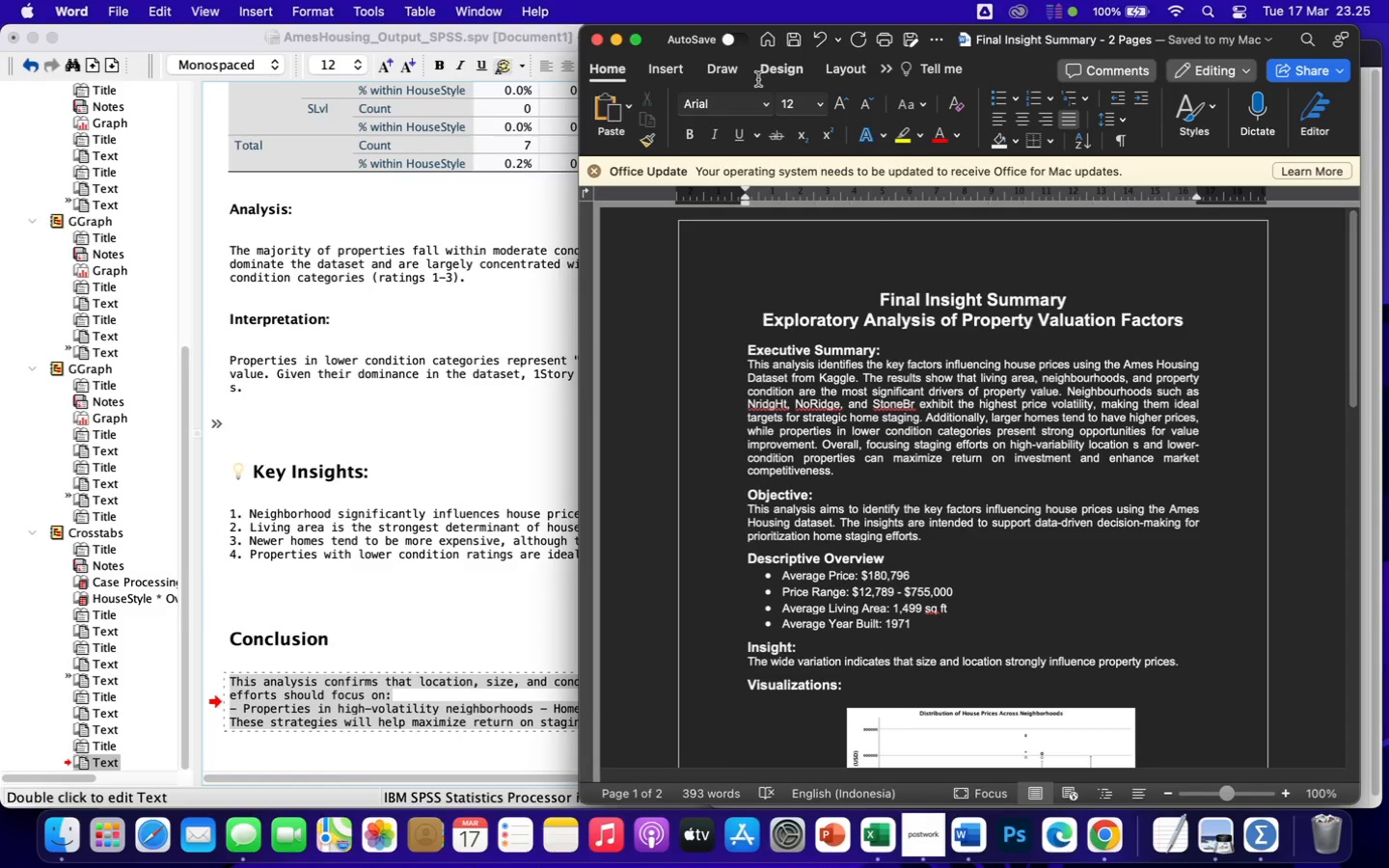 
left_click([120, 13])
 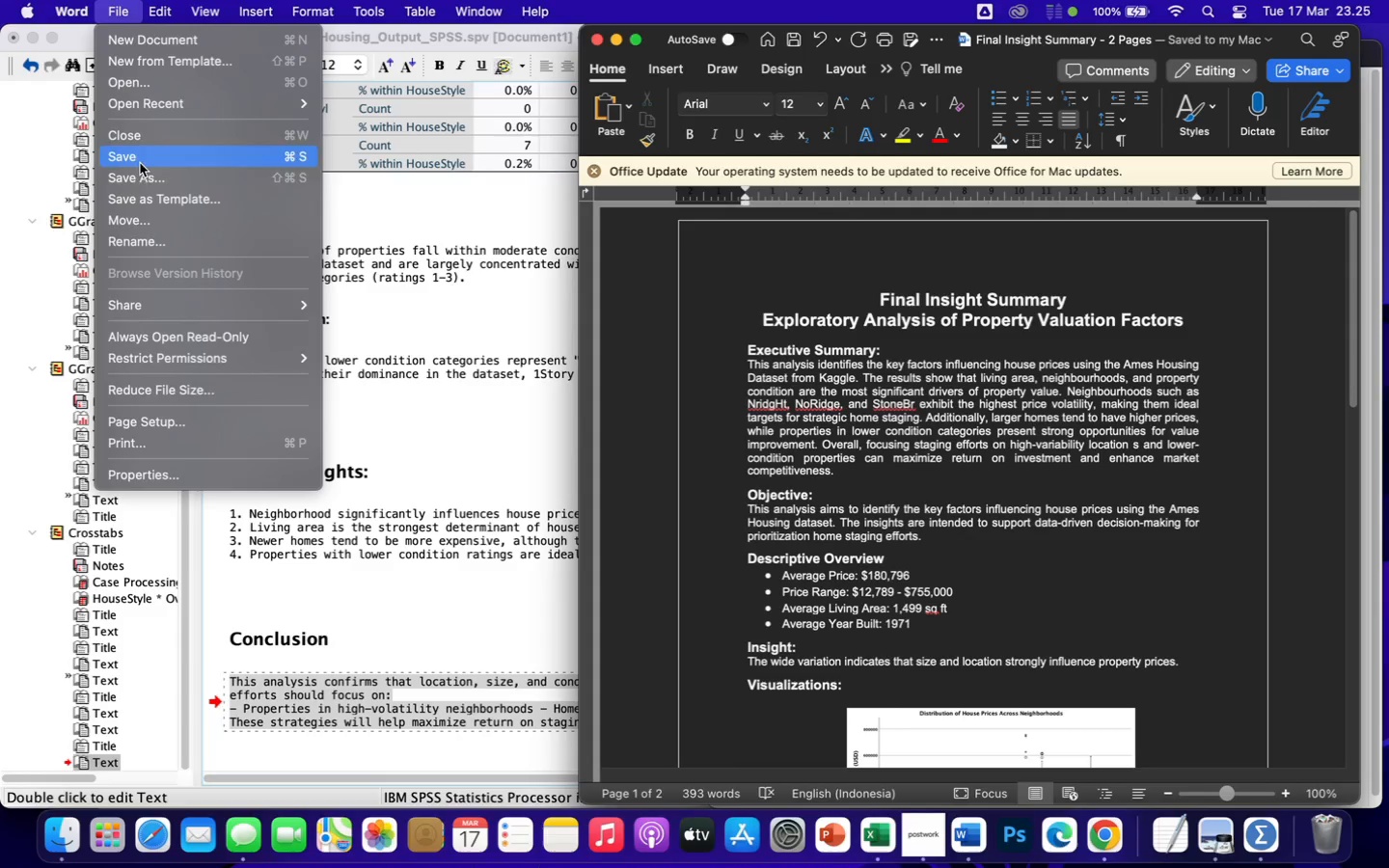 
left_click([139, 183])
 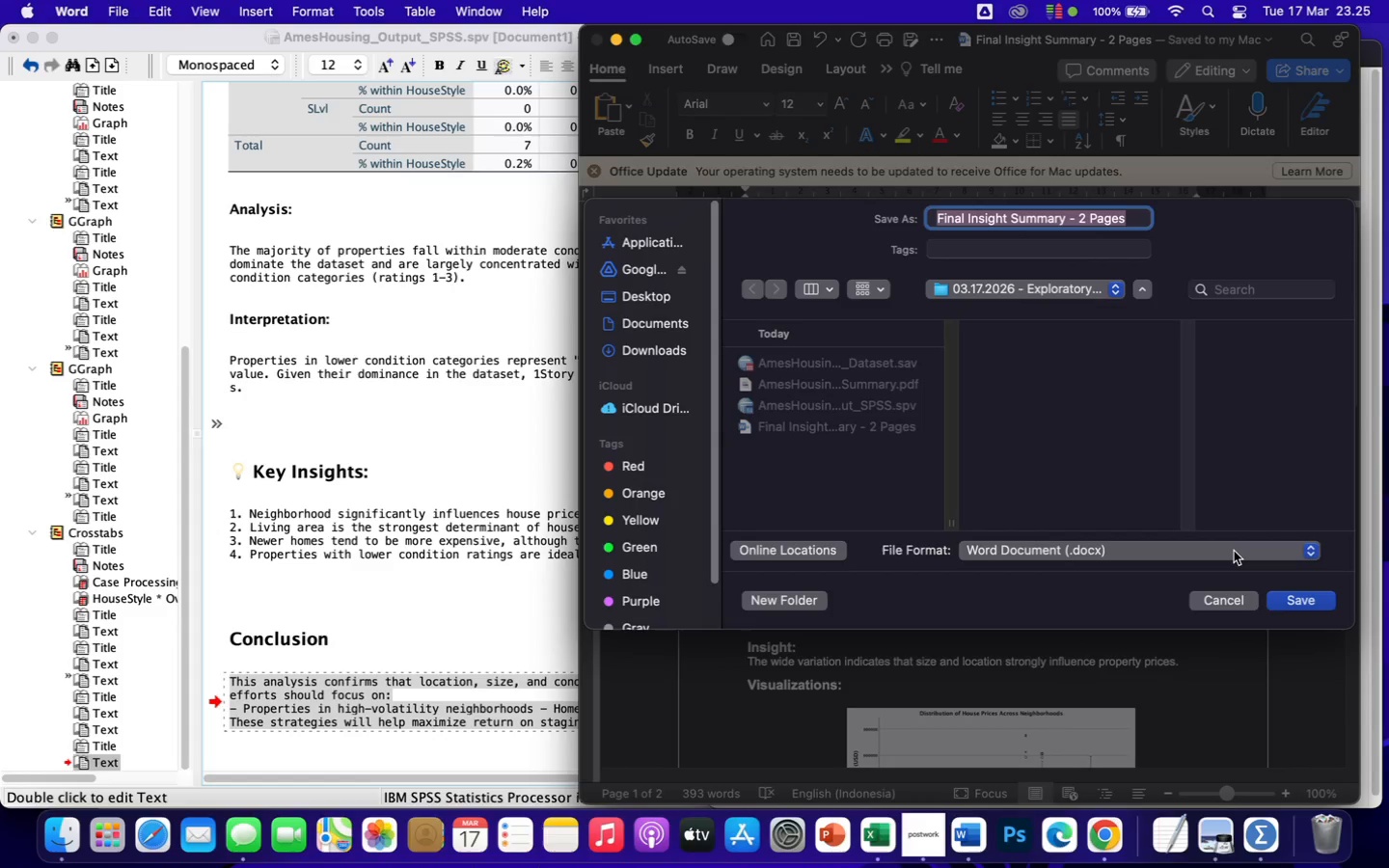 
left_click([1237, 552])
 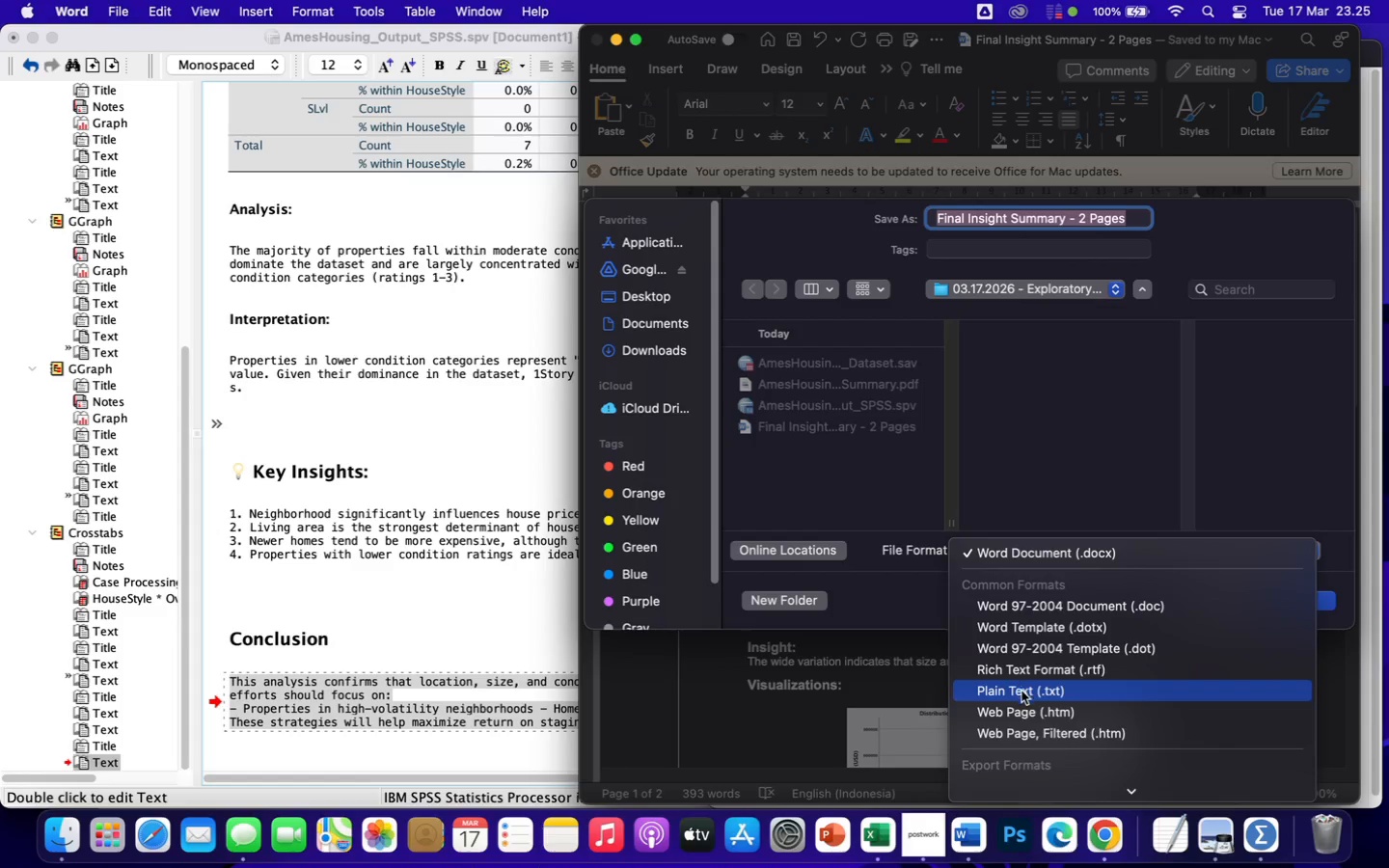 
scroll: coordinate [1055, 704], scroll_direction: down, amount: 6.0
 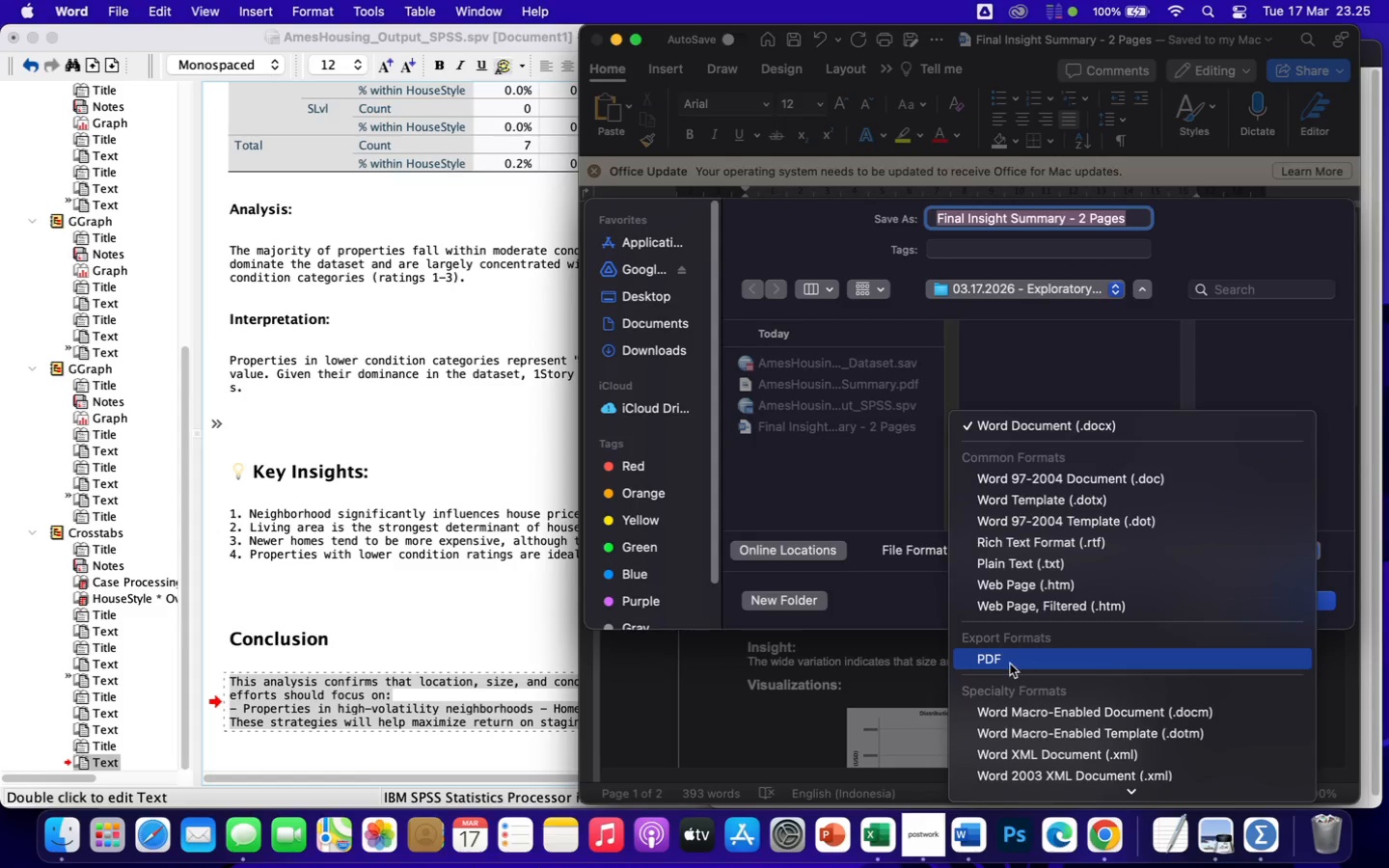 
left_click([1008, 662])
 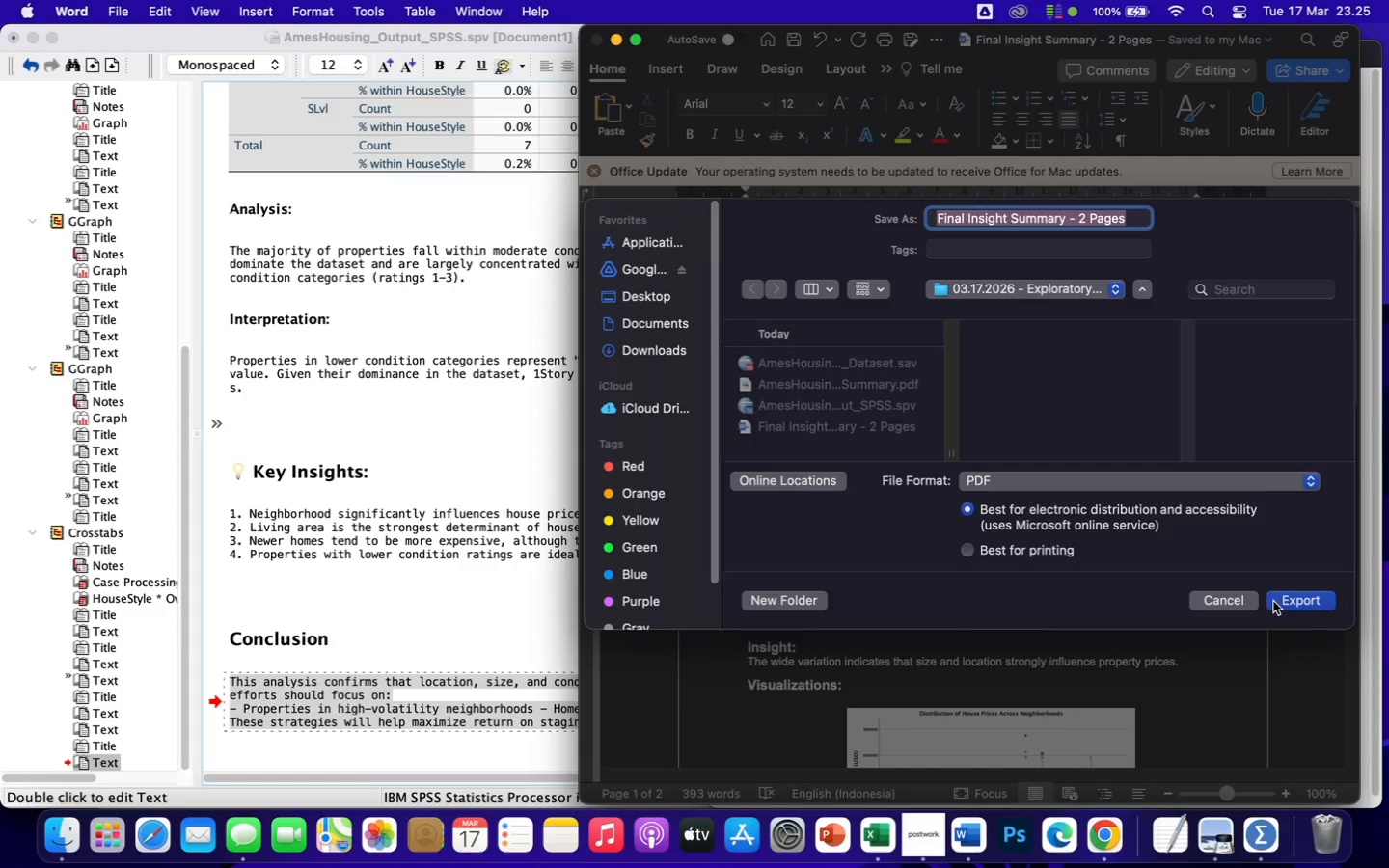 
left_click([1291, 603])
 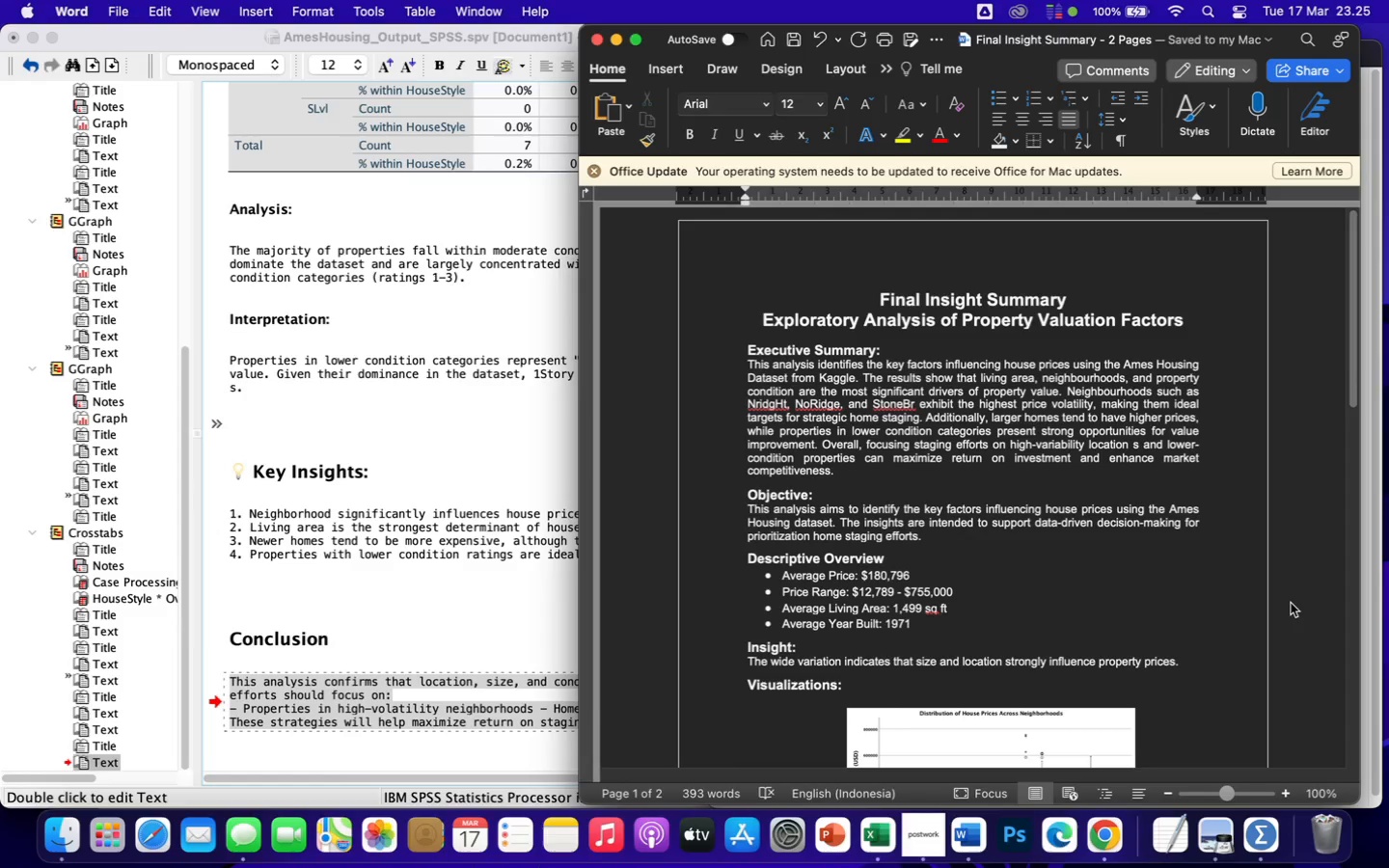 
wait(11.79)
 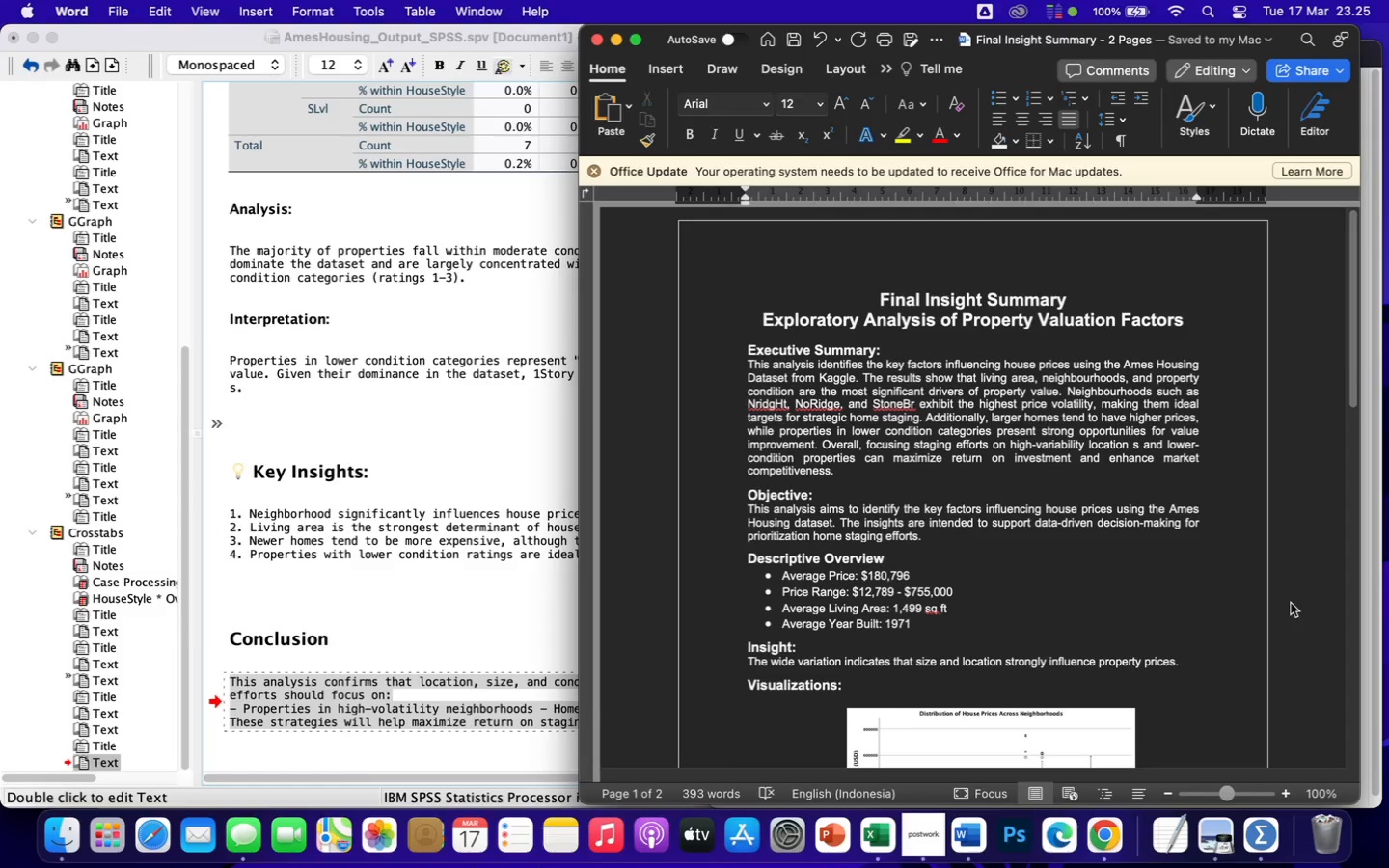 
left_click([593, 43])
 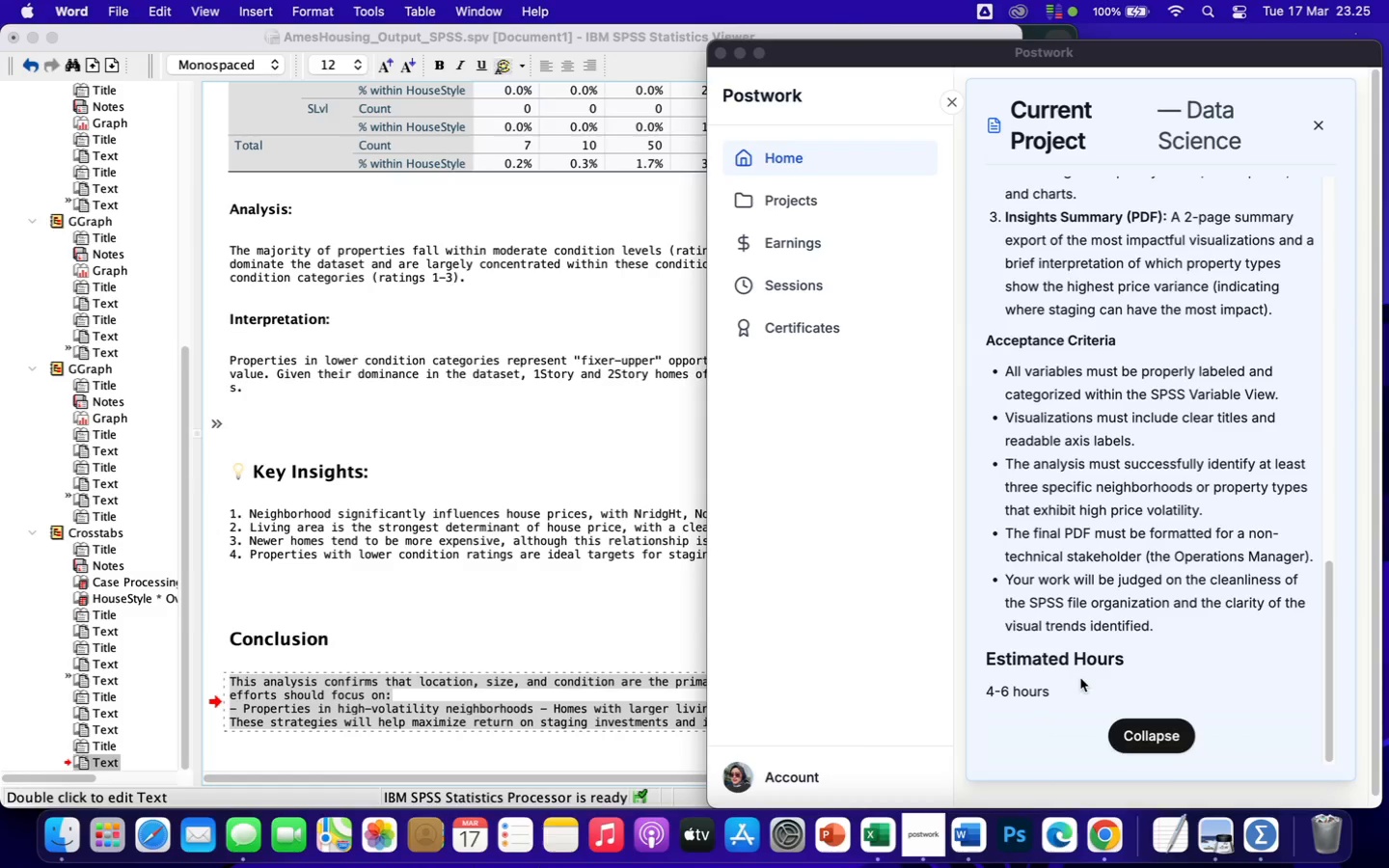 
left_click([1141, 733])